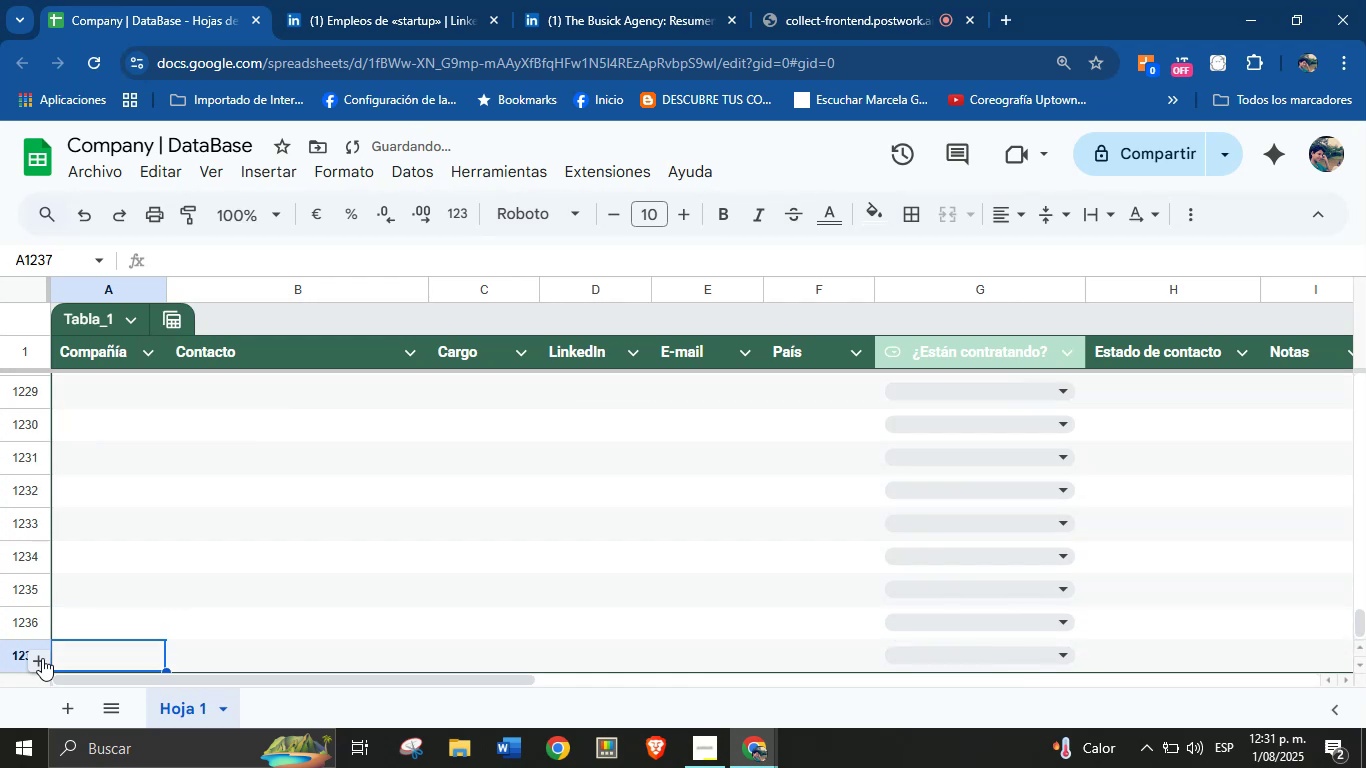 
left_click([42, 658])
 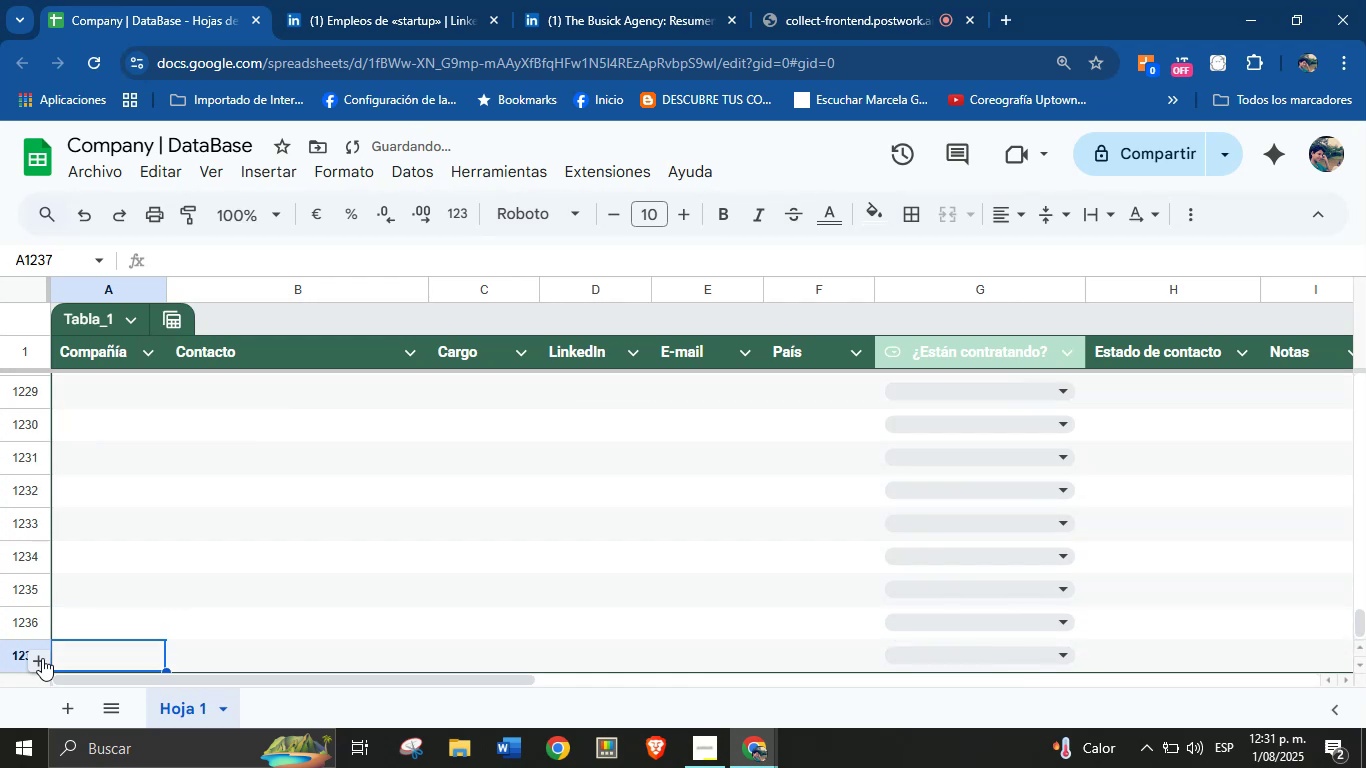 
left_click([42, 658])
 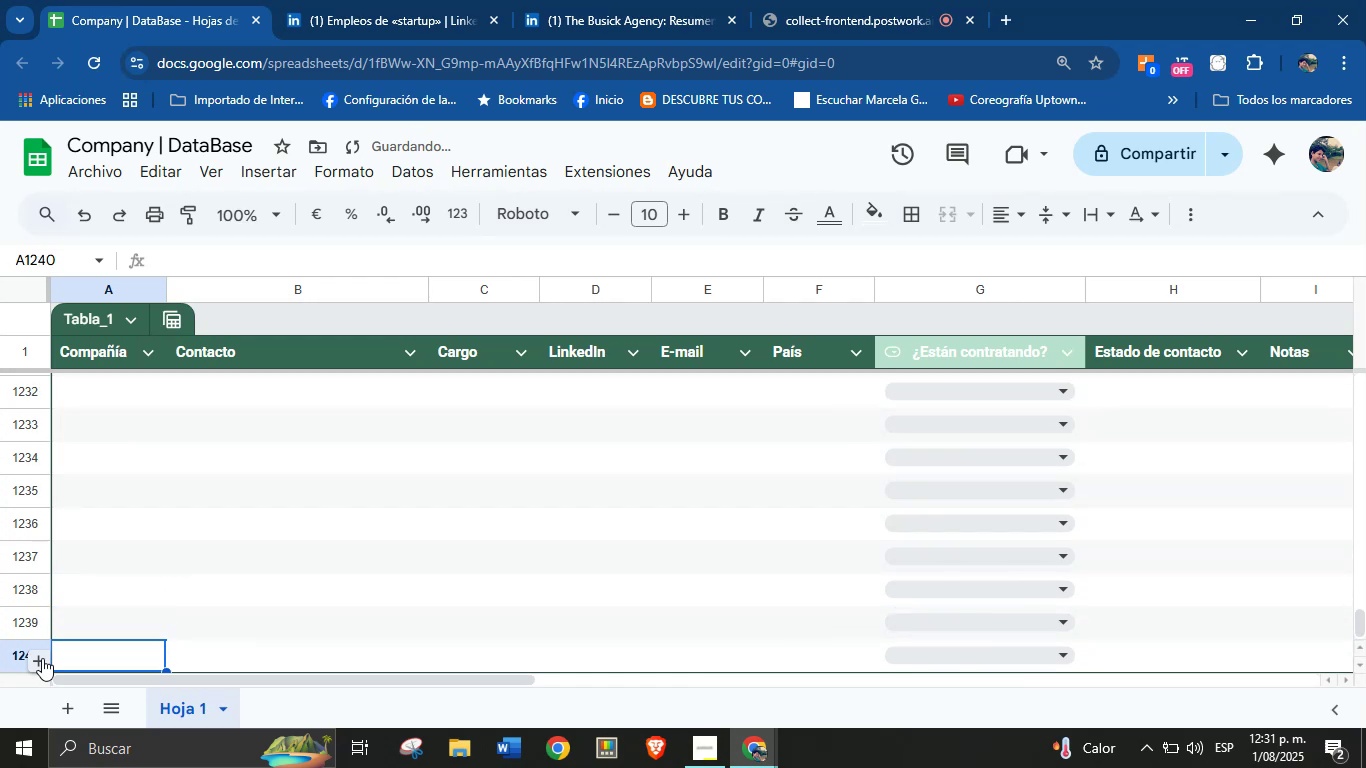 
left_click([42, 658])
 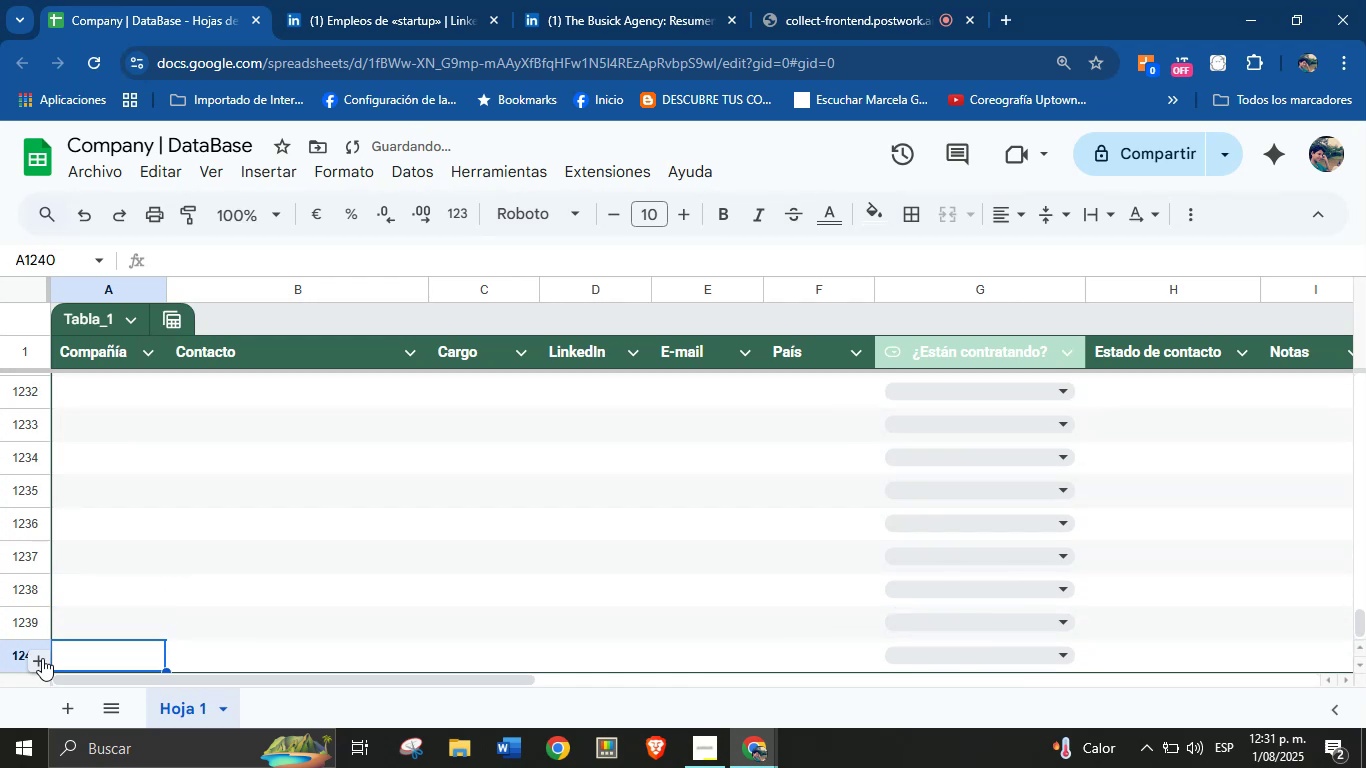 
left_click([42, 658])
 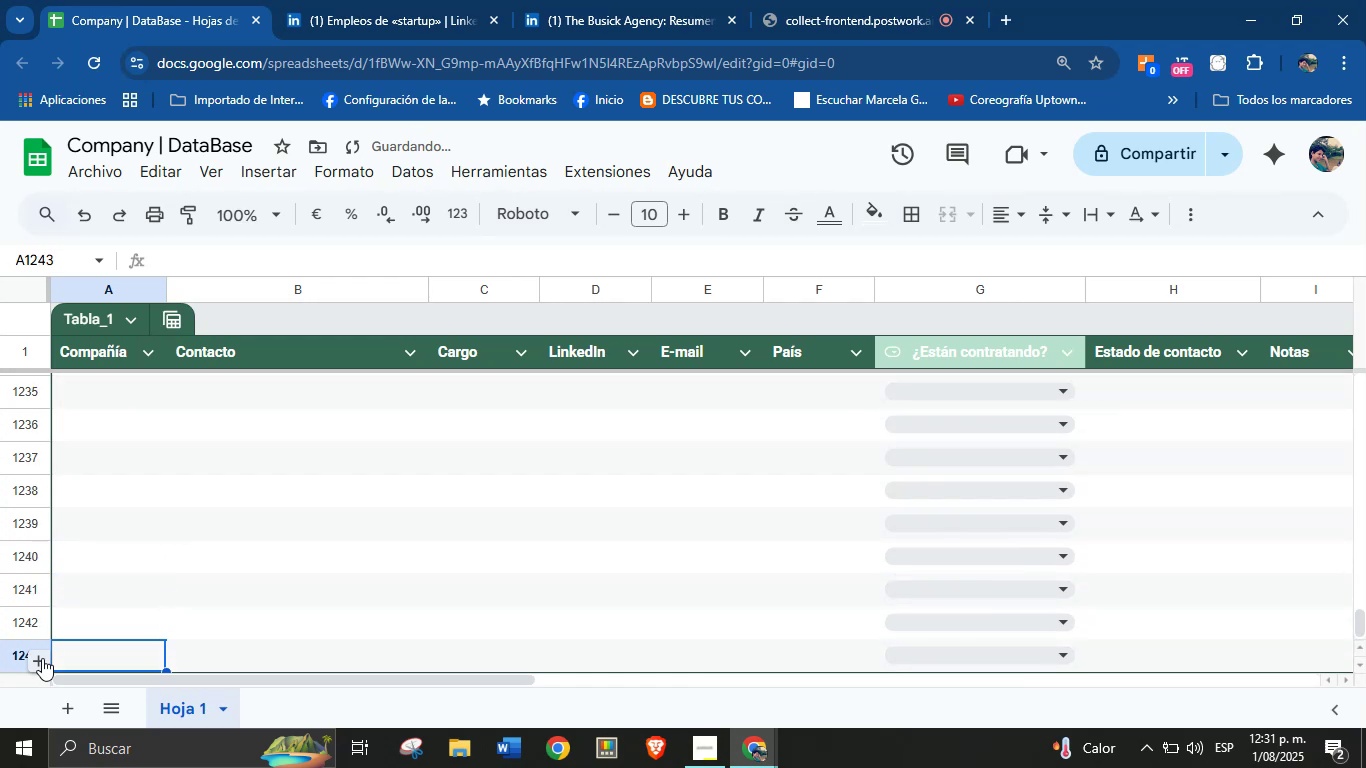 
left_click([42, 658])
 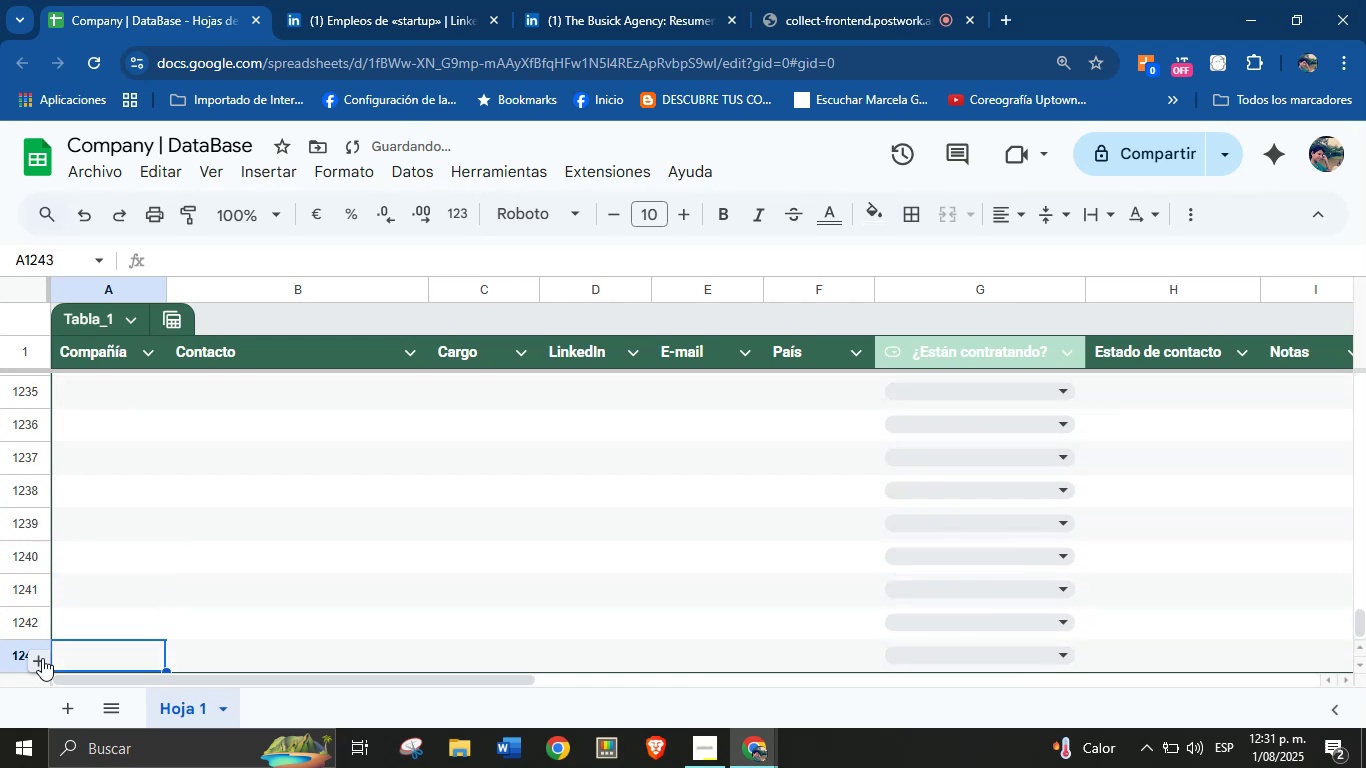 
left_click([42, 658])
 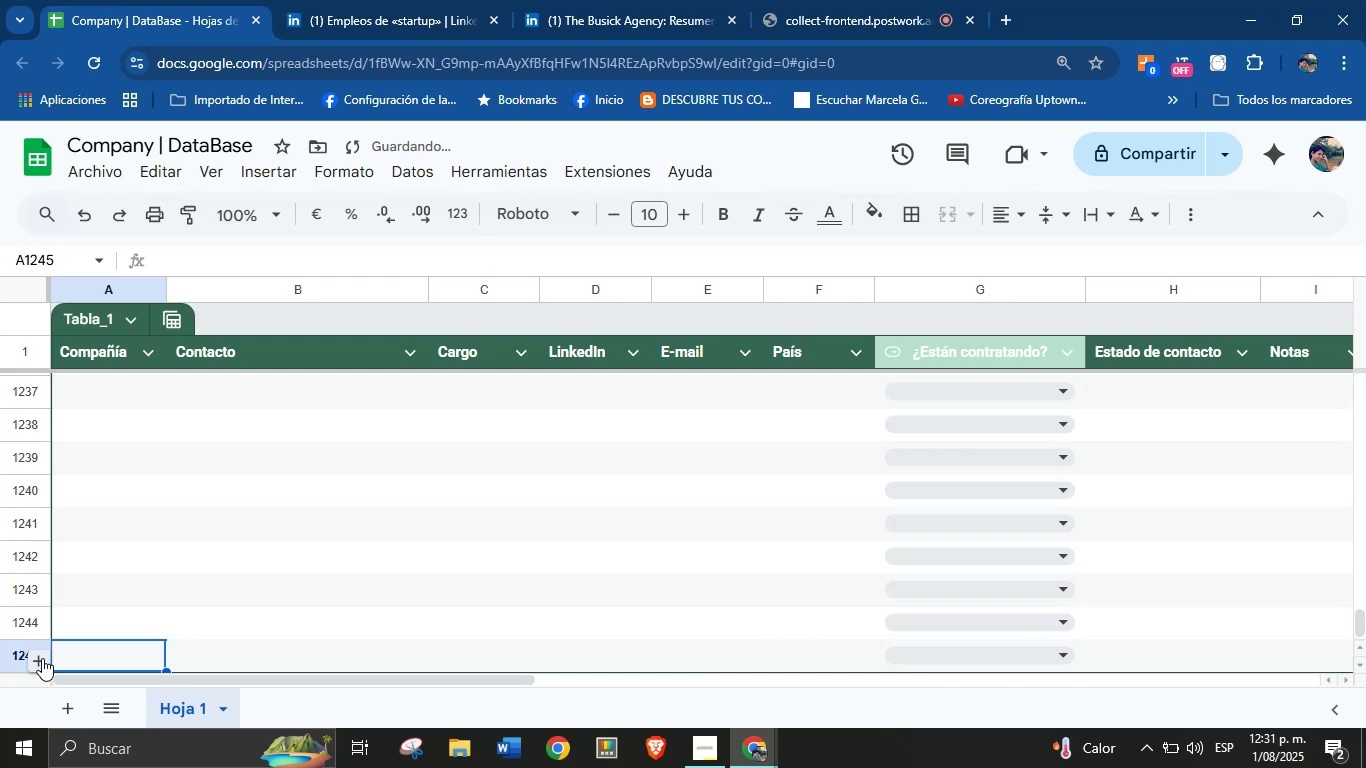 
double_click([42, 658])
 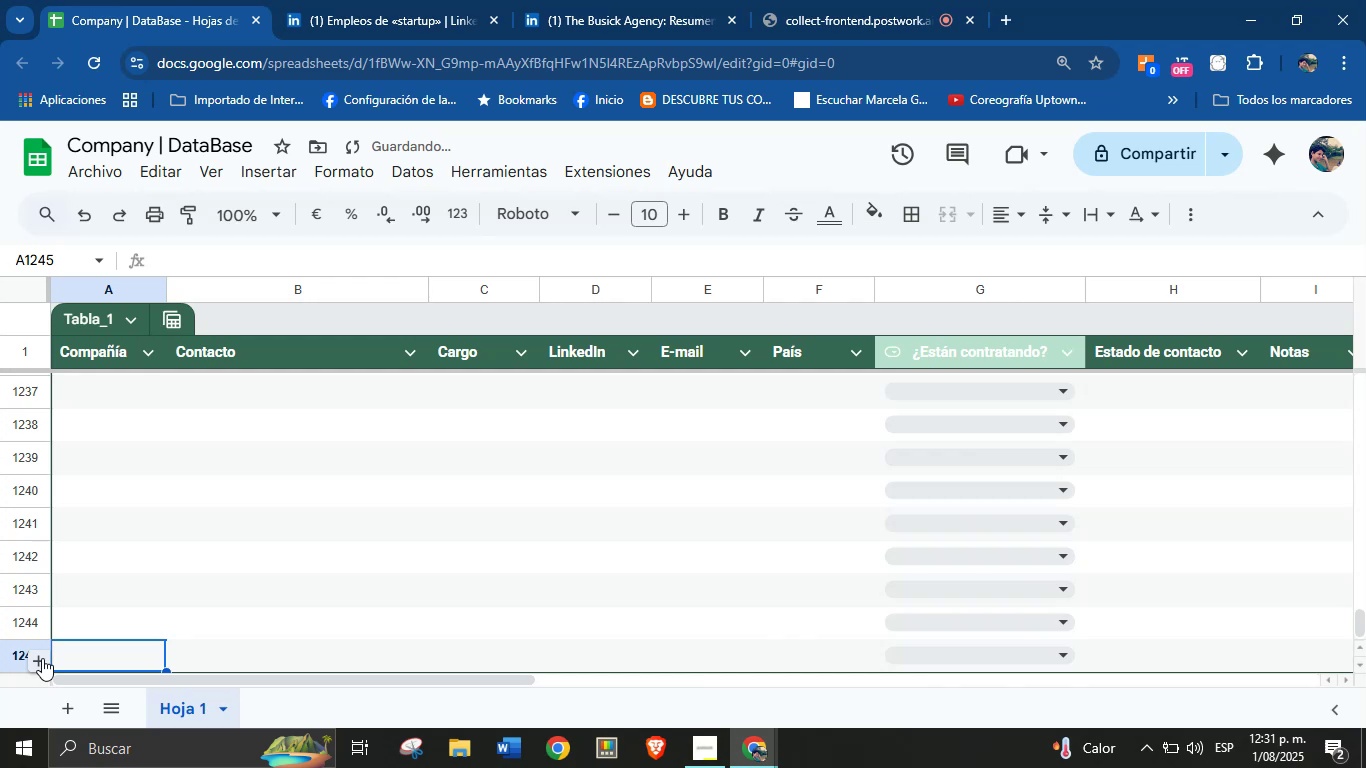 
triple_click([42, 658])
 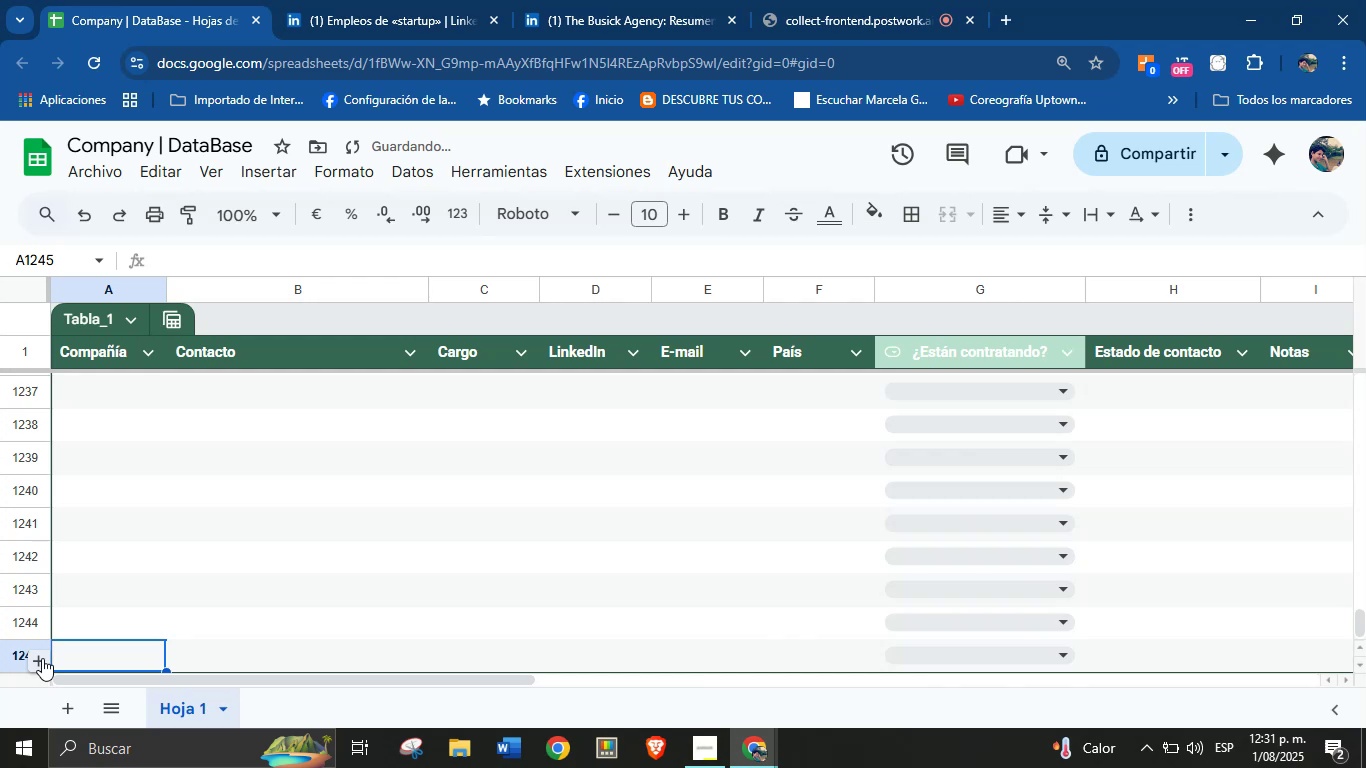 
triple_click([42, 658])
 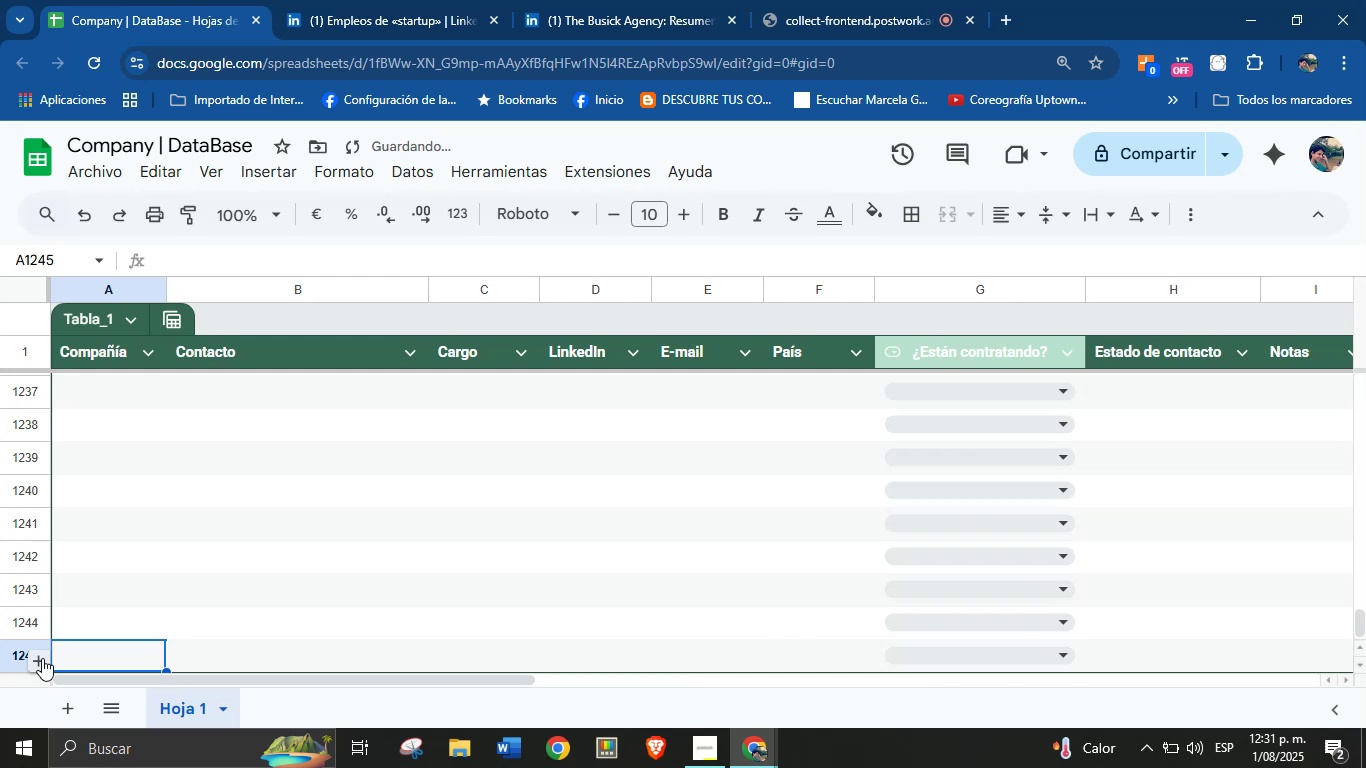 
double_click([42, 658])
 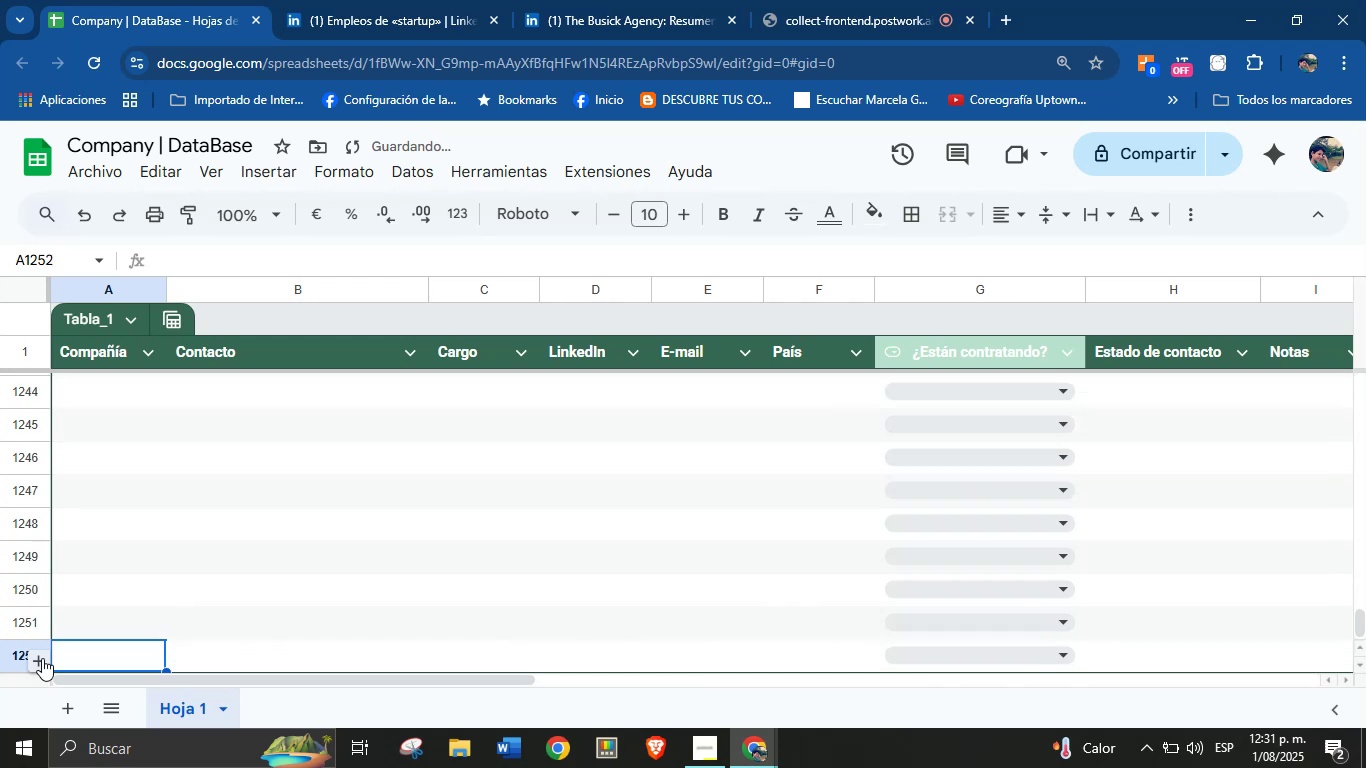 
double_click([42, 658])
 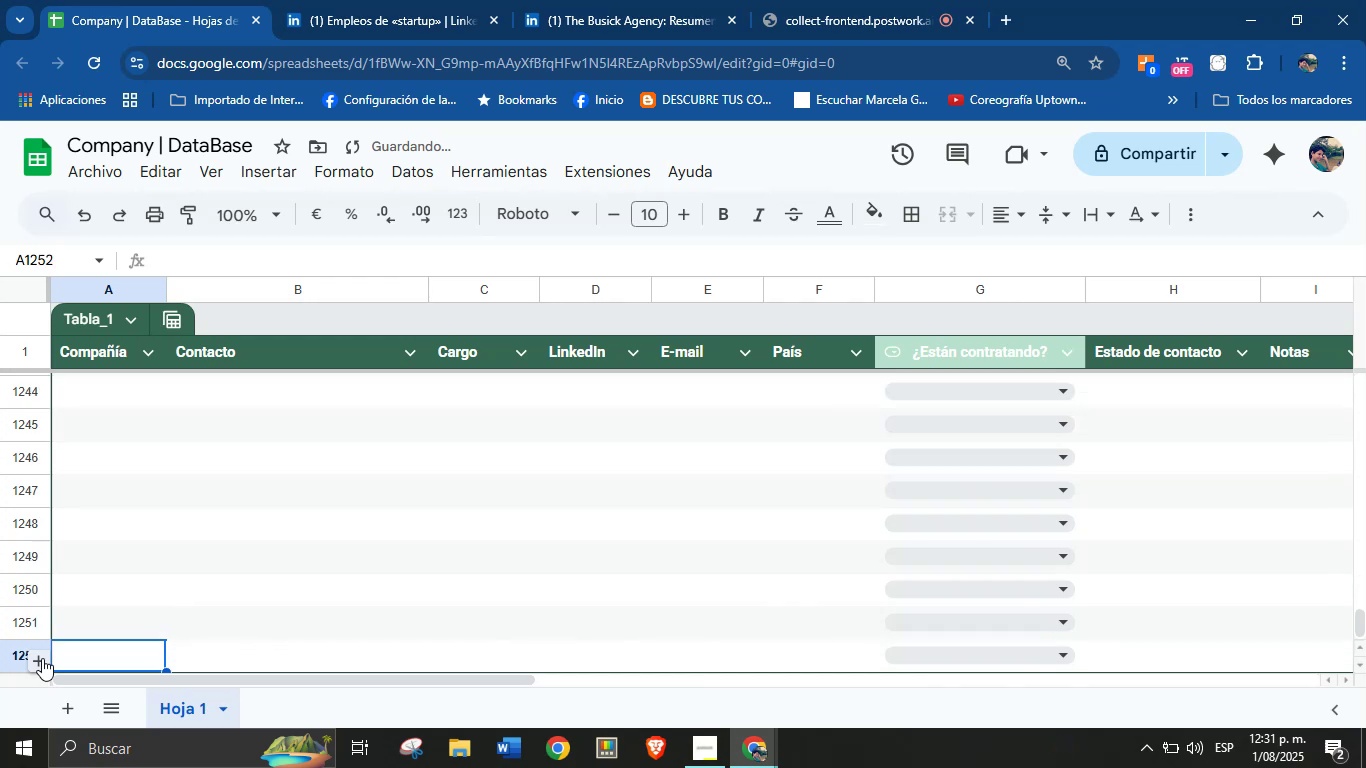 
triple_click([42, 658])
 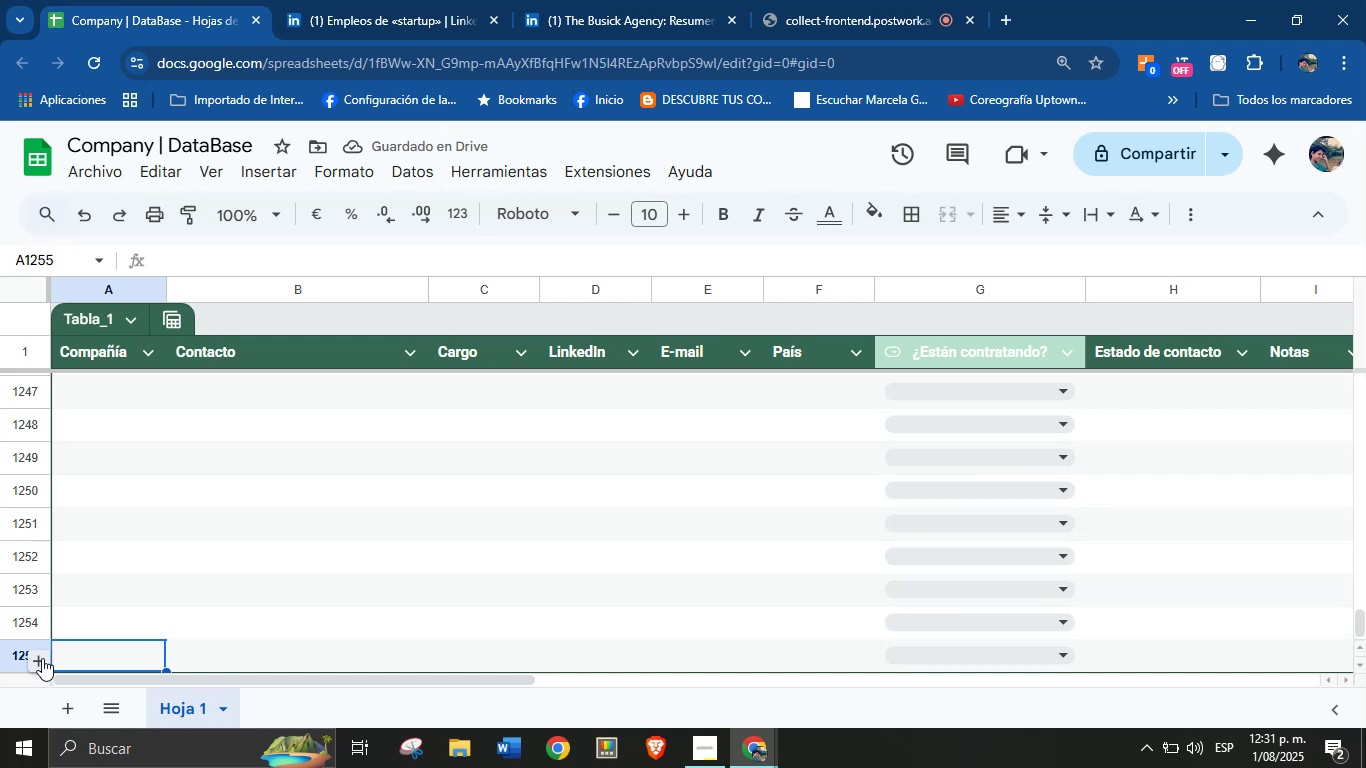 
double_click([42, 658])
 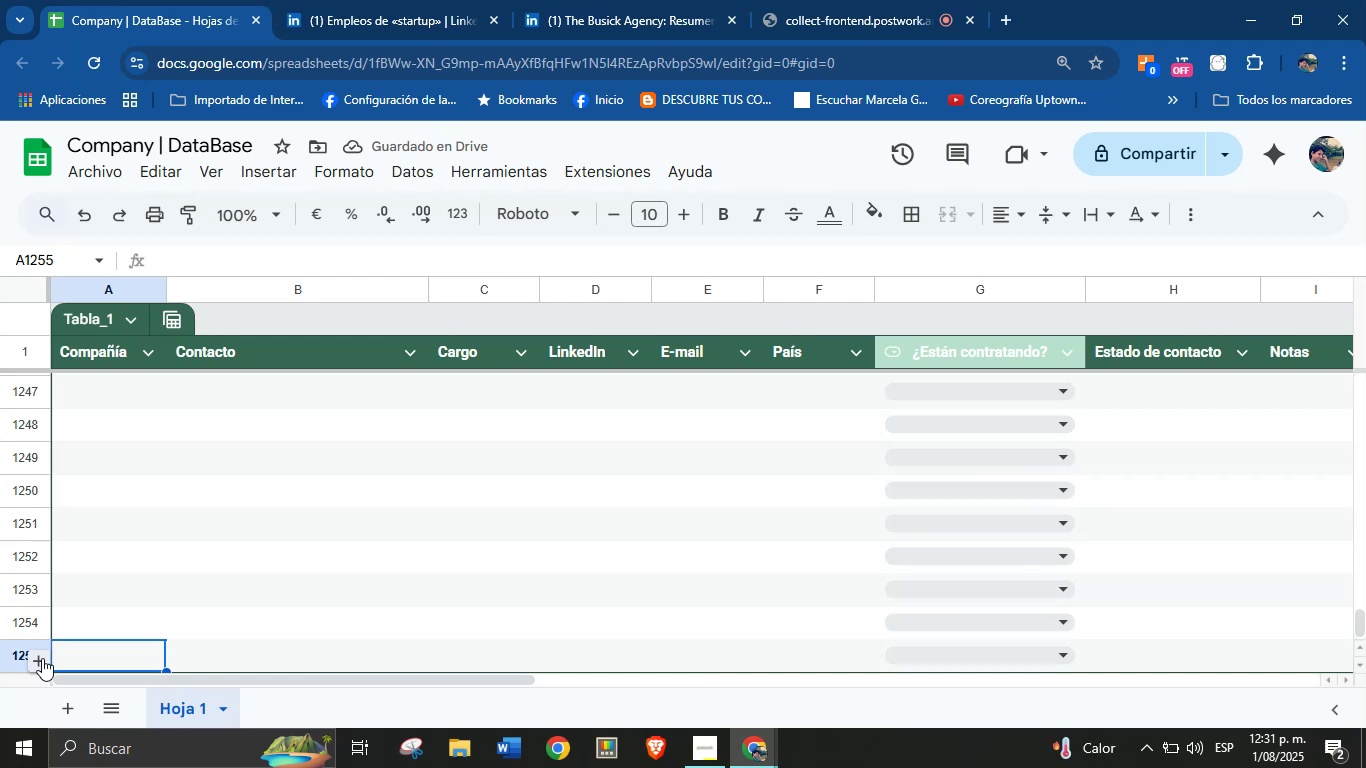 
triple_click([42, 658])
 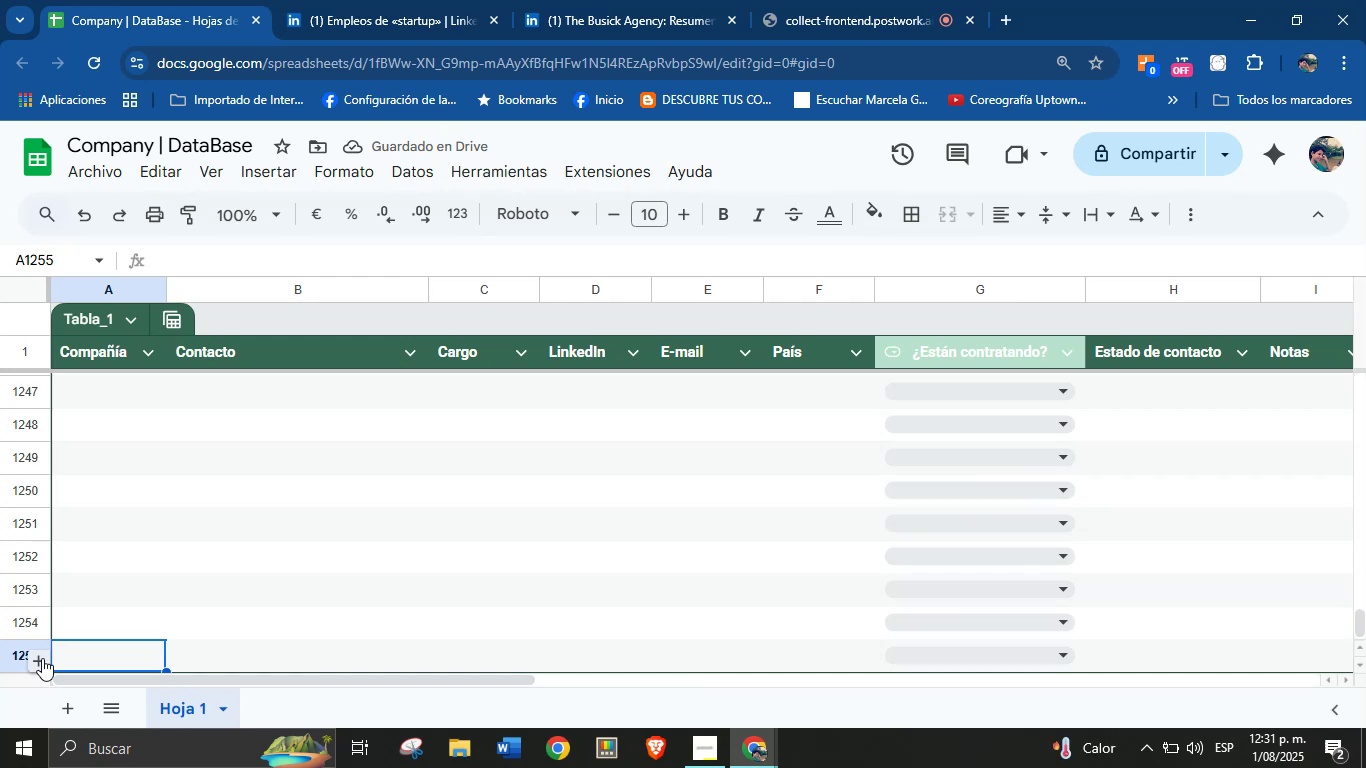 
triple_click([42, 658])
 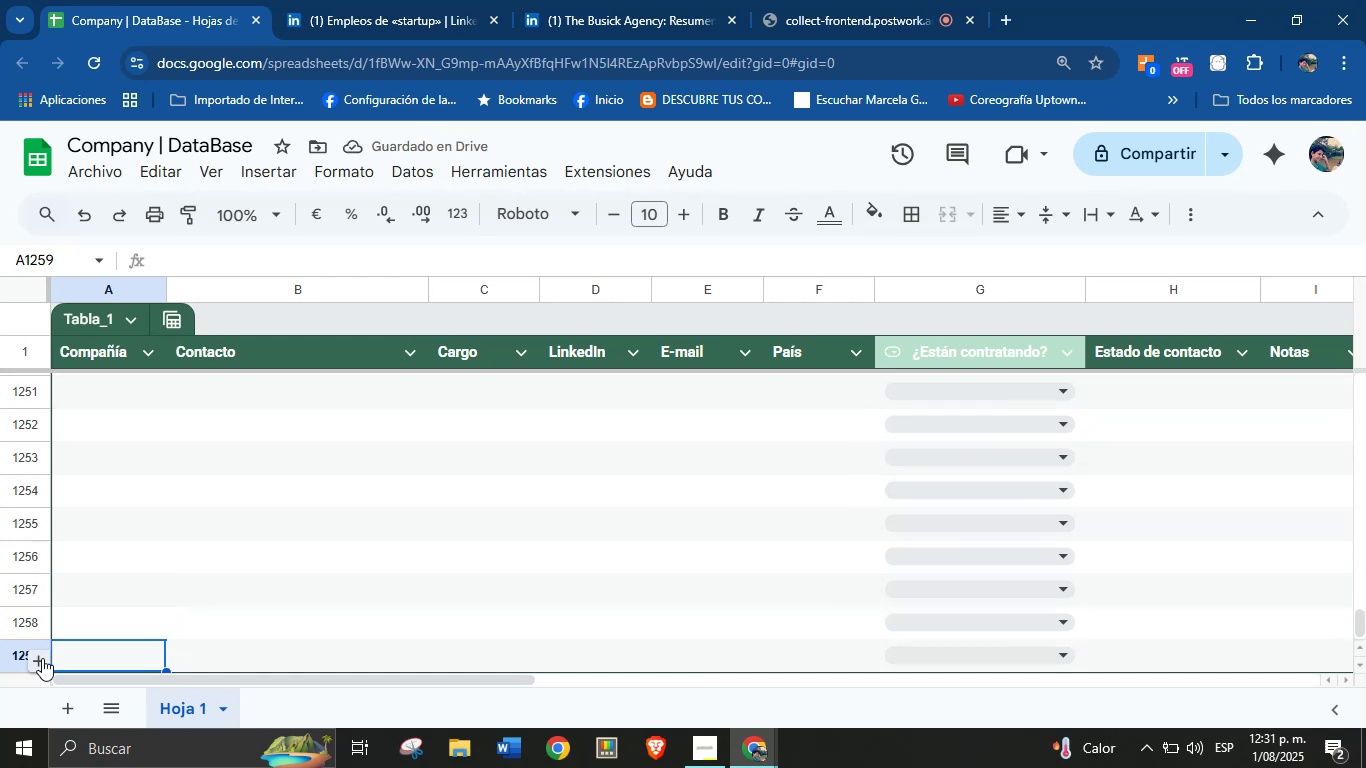 
double_click([42, 658])
 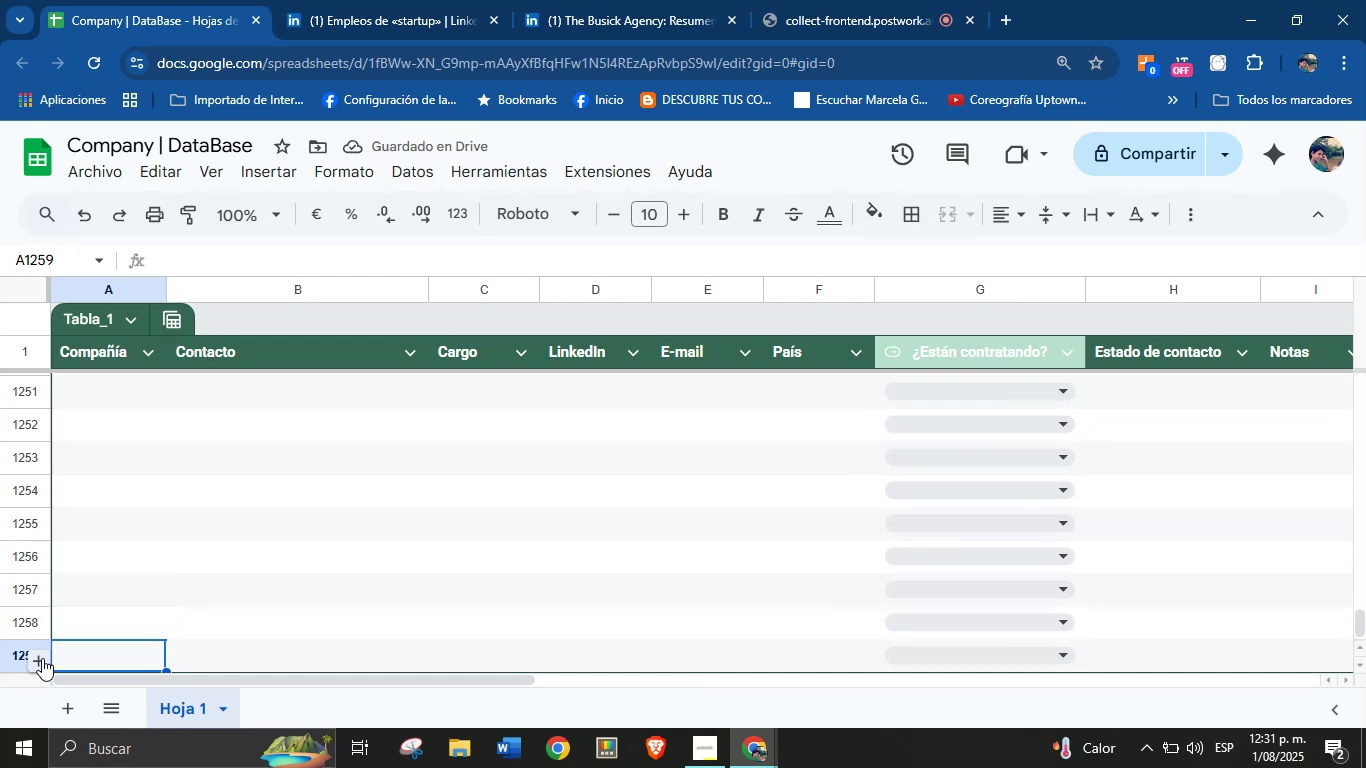 
triple_click([42, 658])
 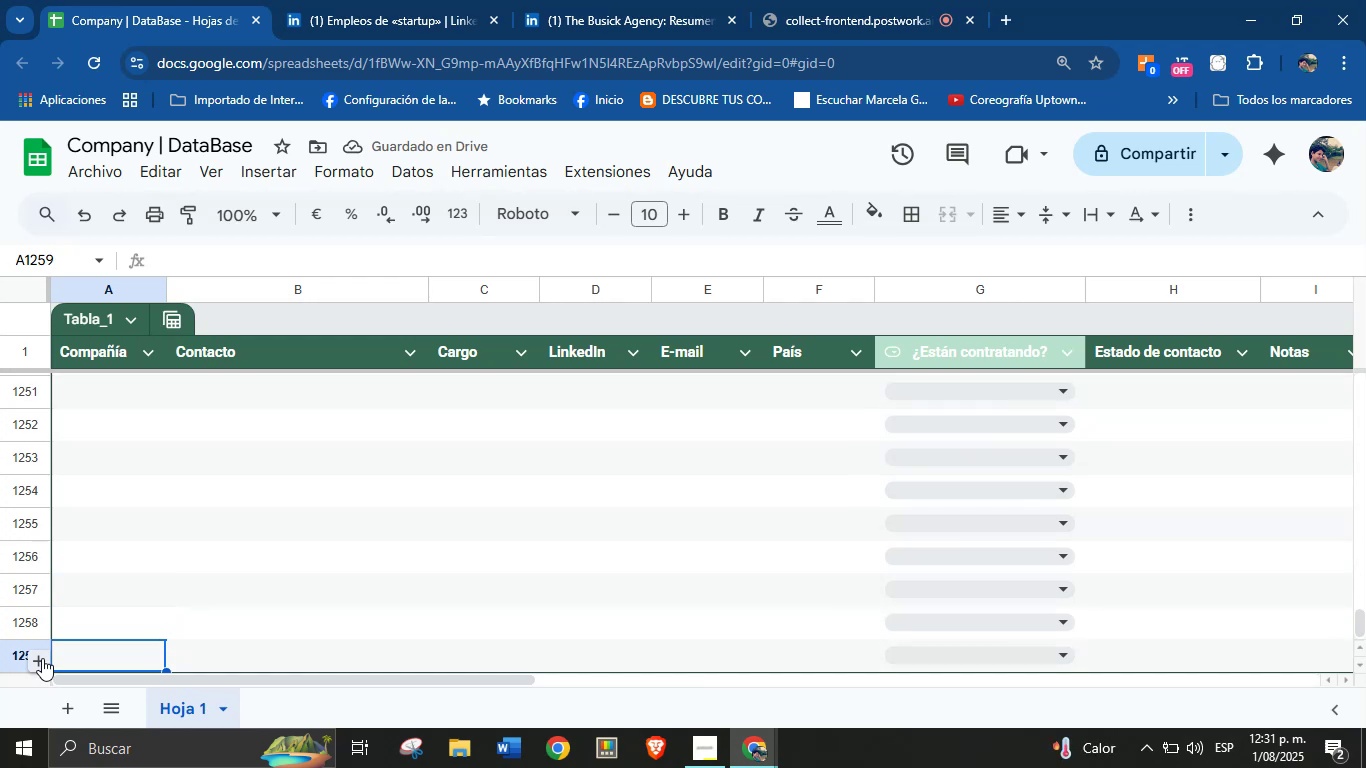 
triple_click([42, 658])
 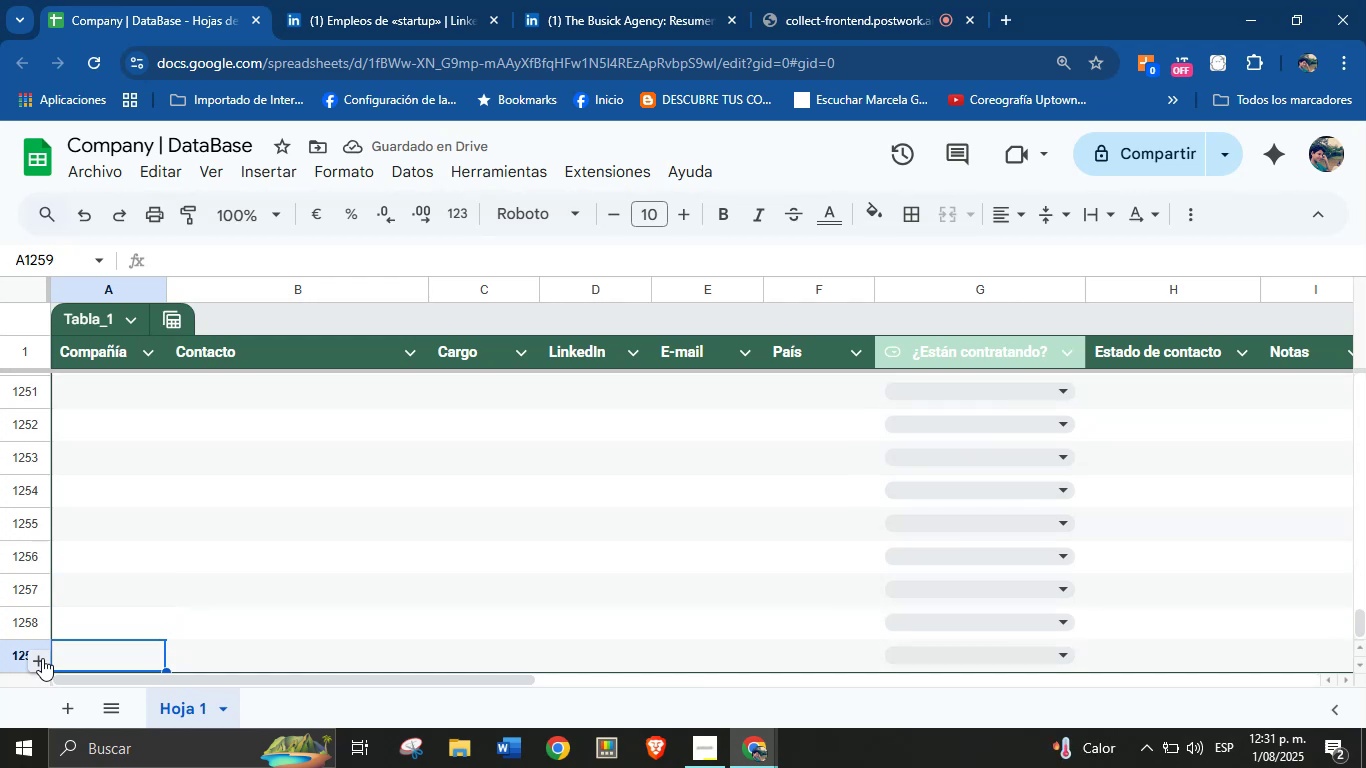 
triple_click([42, 658])
 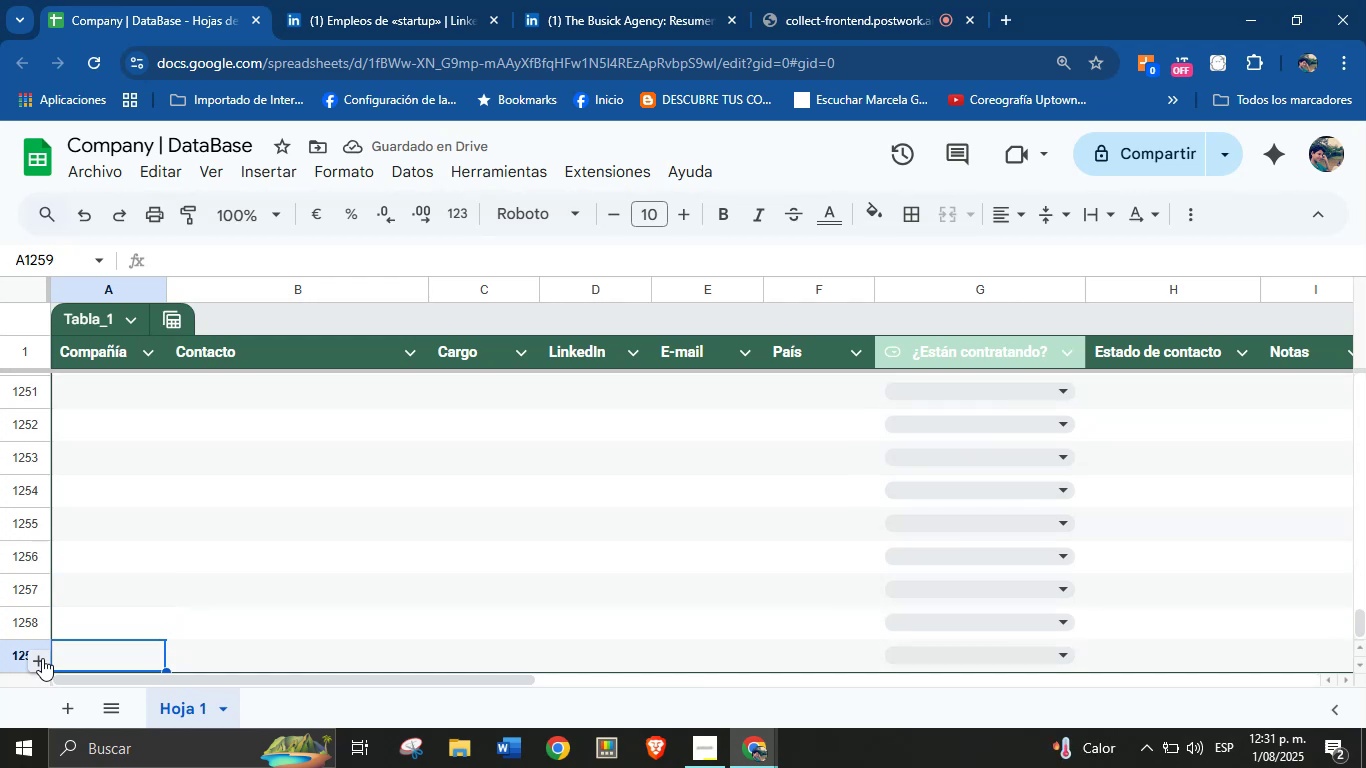 
triple_click([42, 658])
 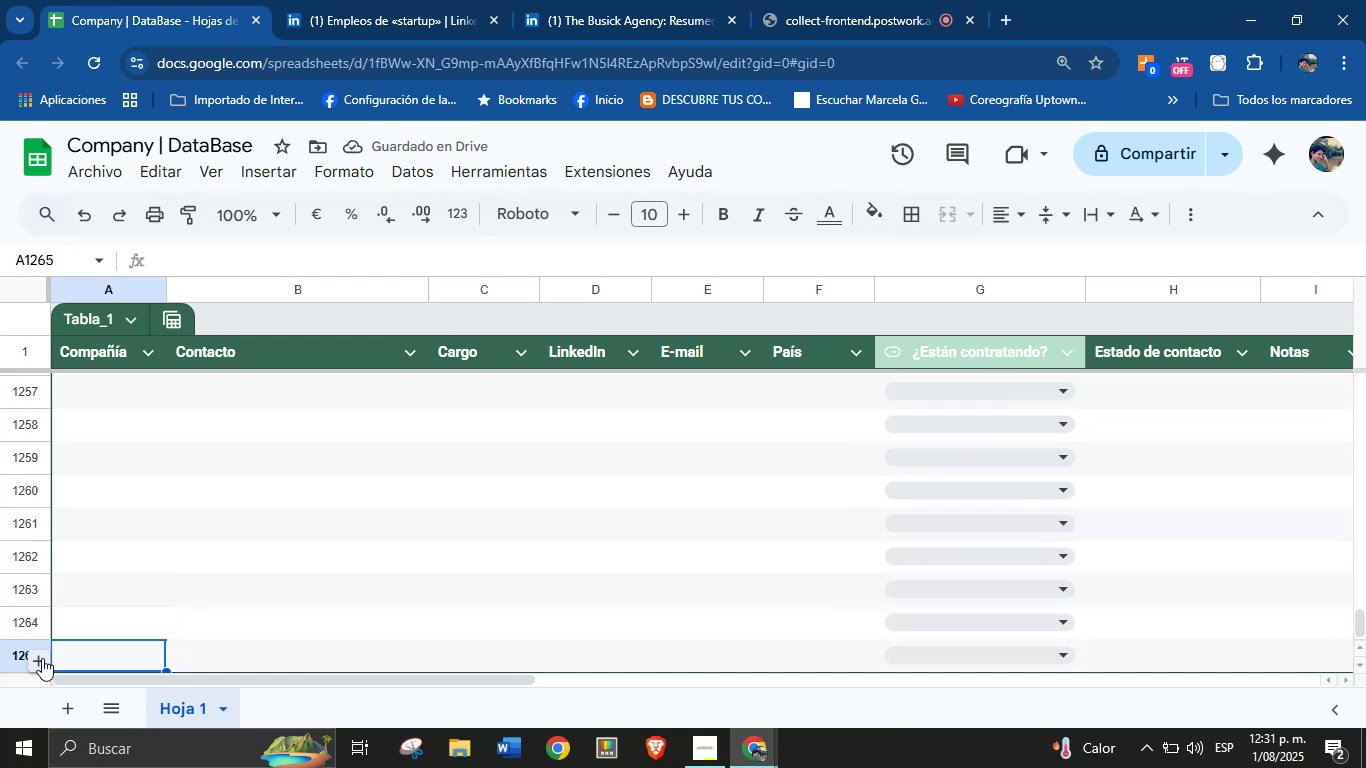 
double_click([42, 658])
 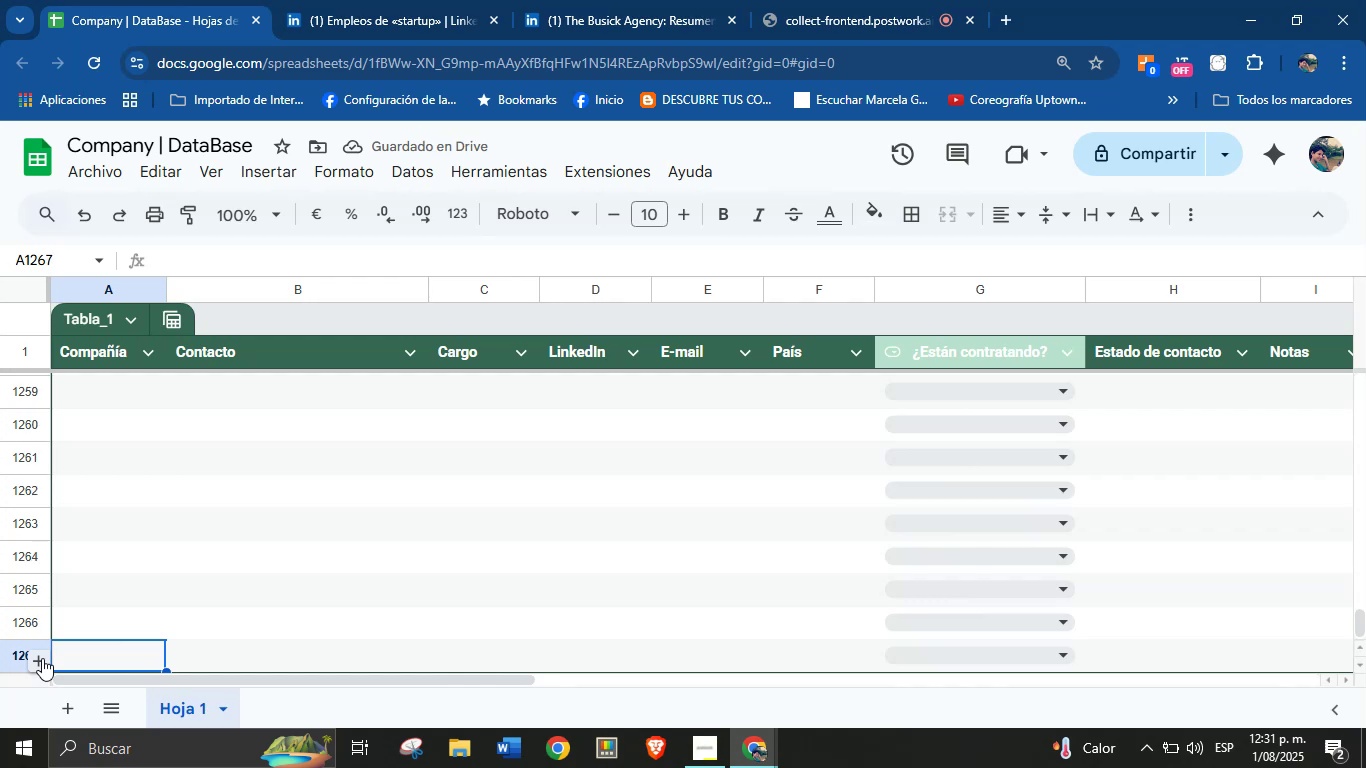 
double_click([42, 658])
 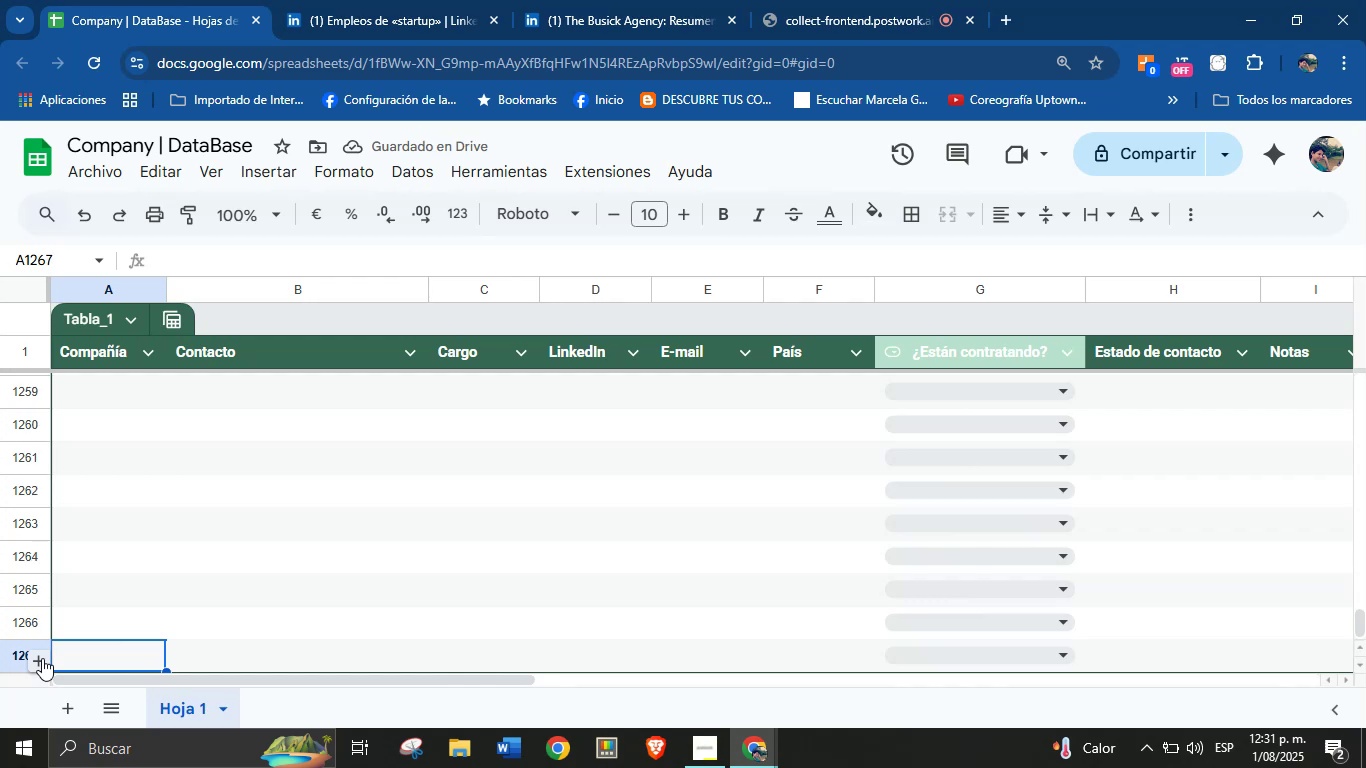 
triple_click([42, 658])
 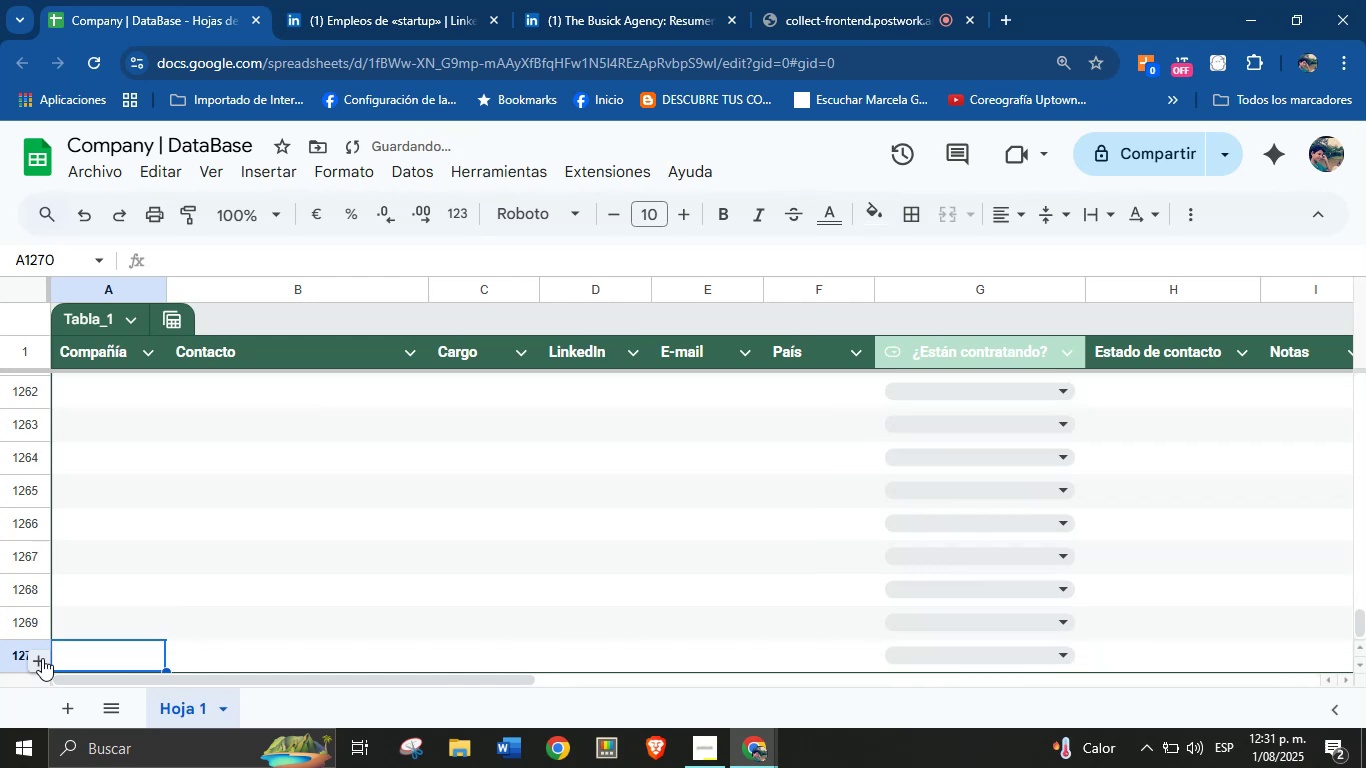 
double_click([42, 658])
 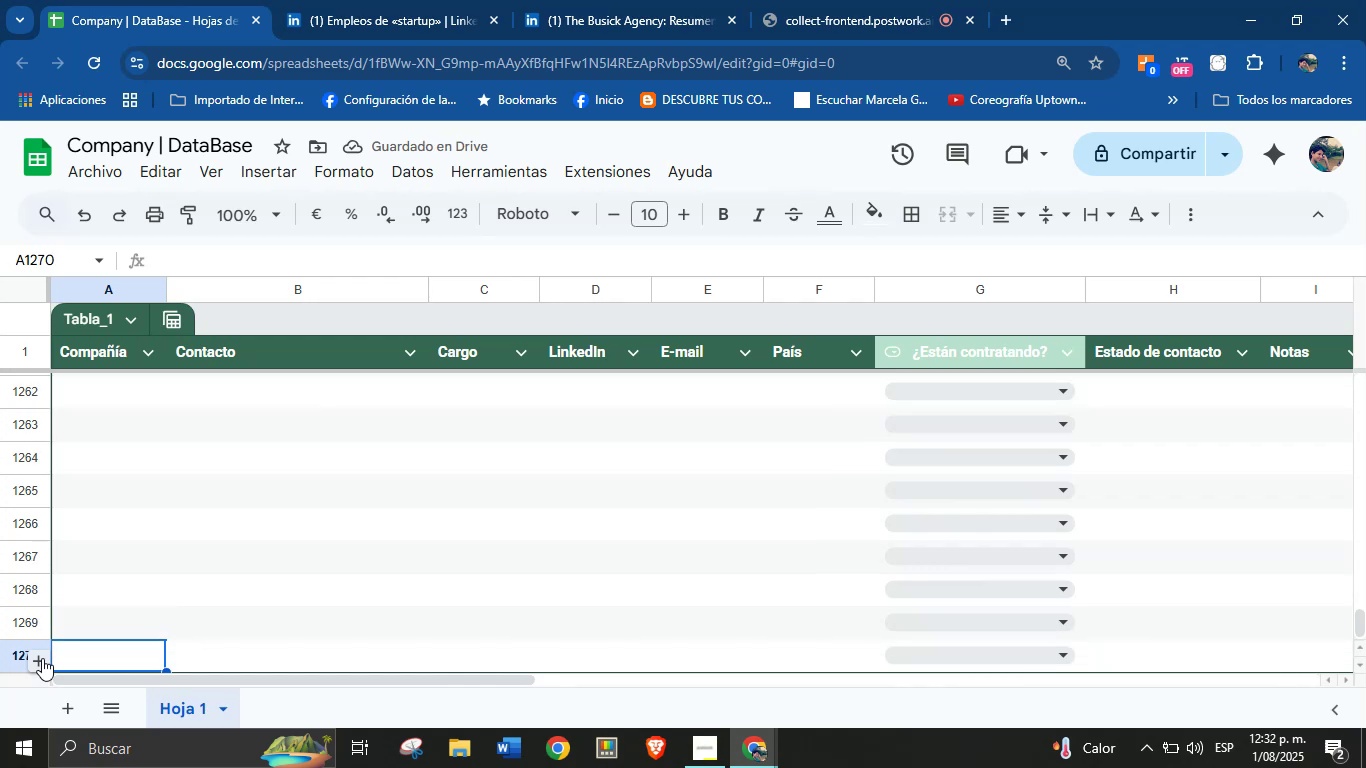 
triple_click([42, 658])
 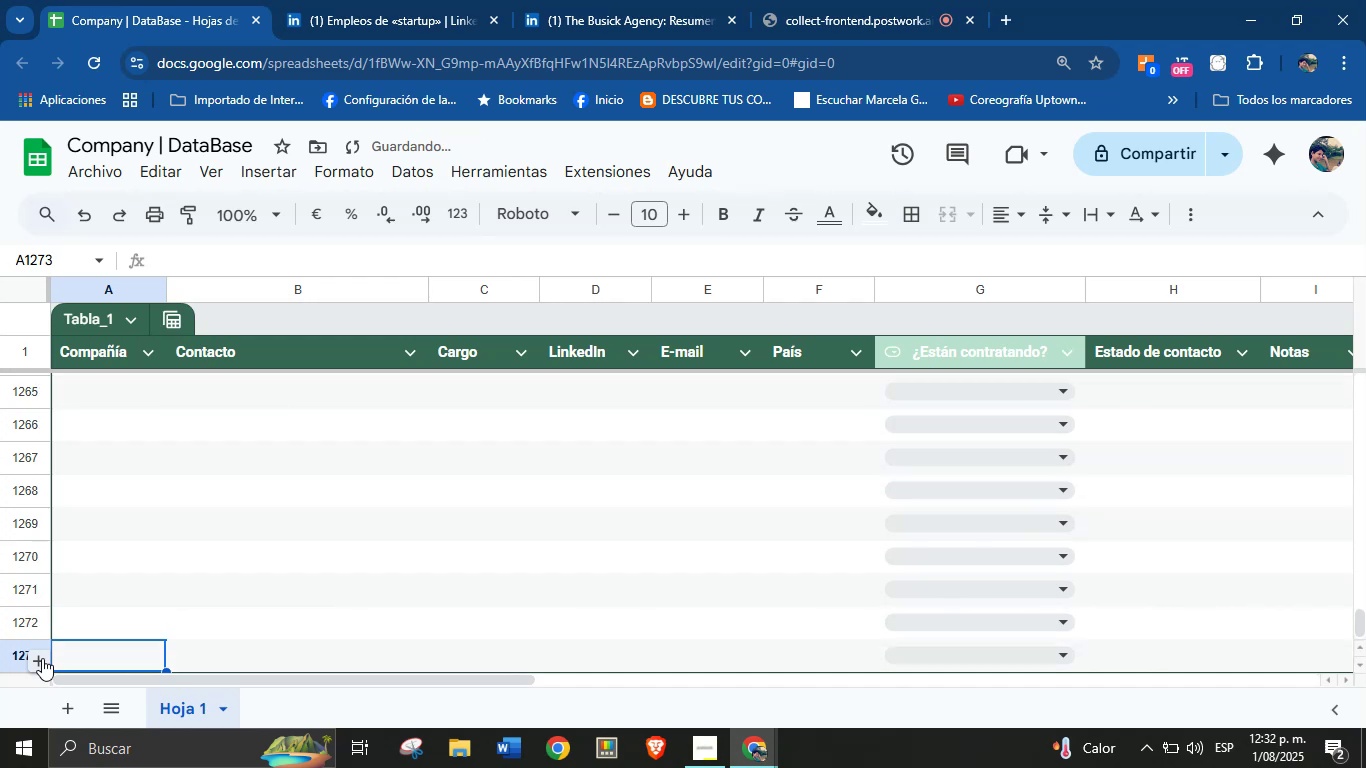 
double_click([42, 658])
 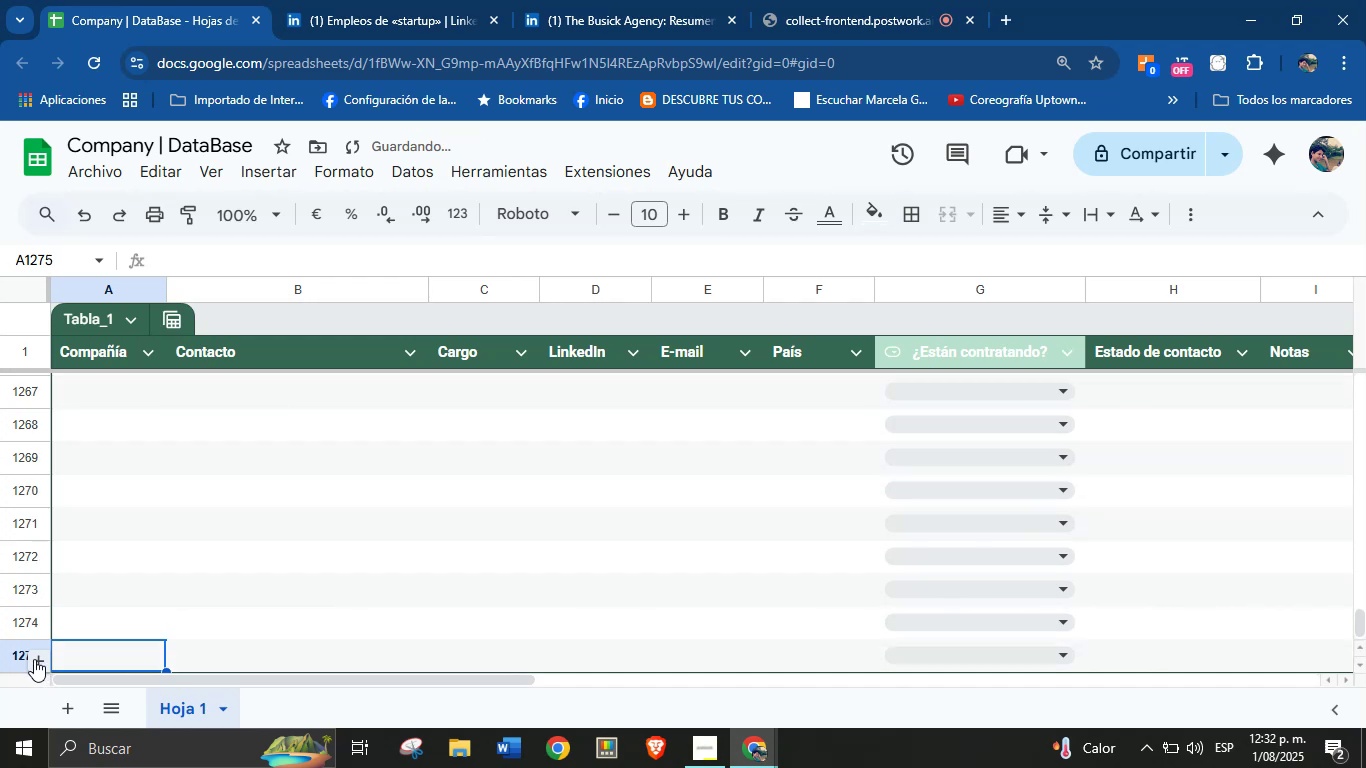 
left_click([37, 659])
 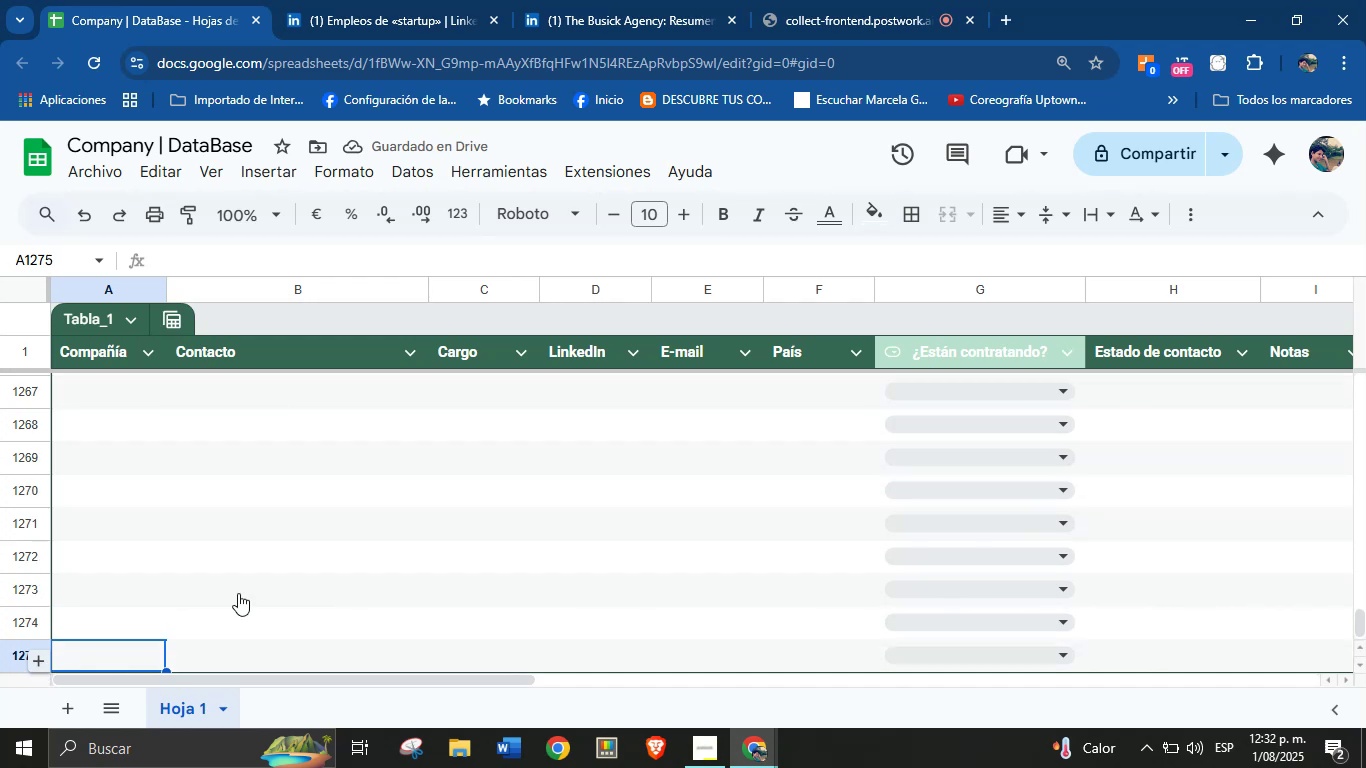 
scroll: coordinate [238, 591], scroll_direction: up, amount: 13.0
 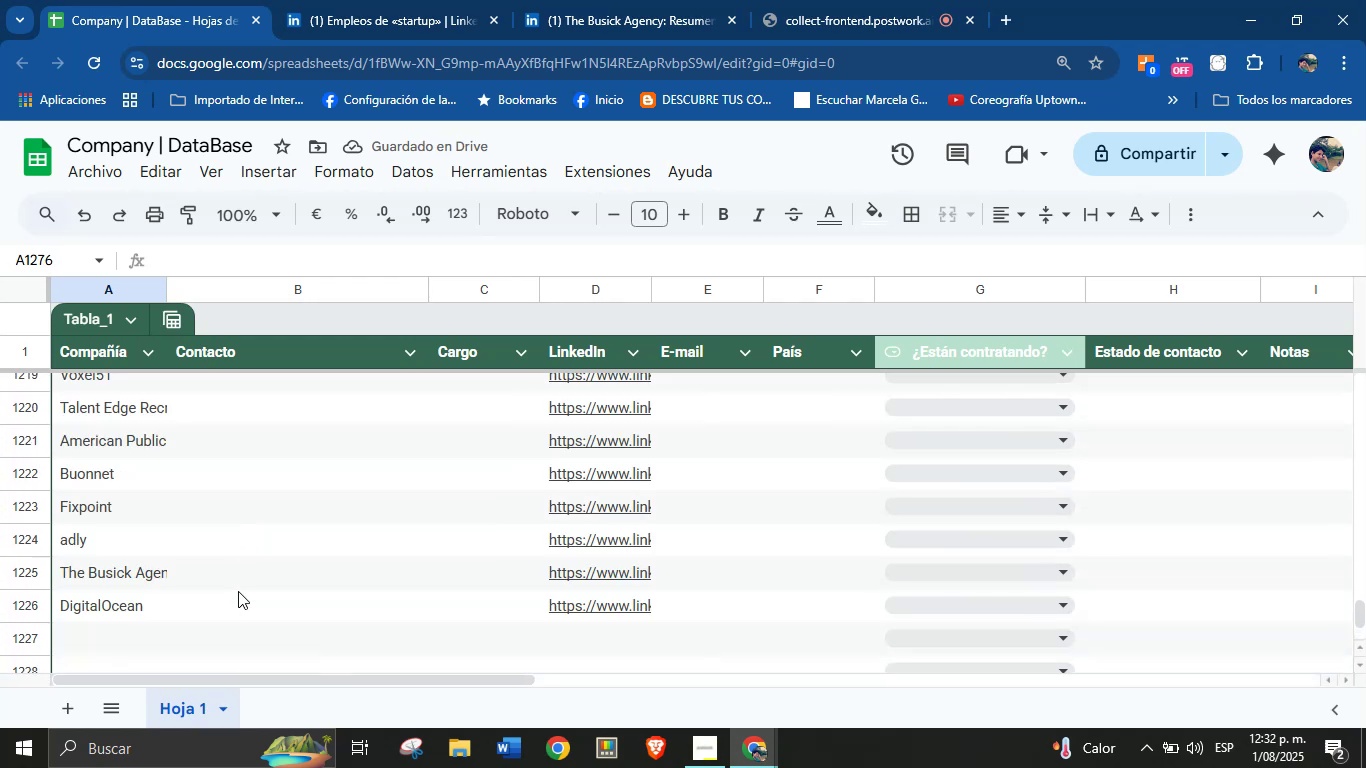 
scroll: coordinate [238, 591], scroll_direction: down, amount: 4.0
 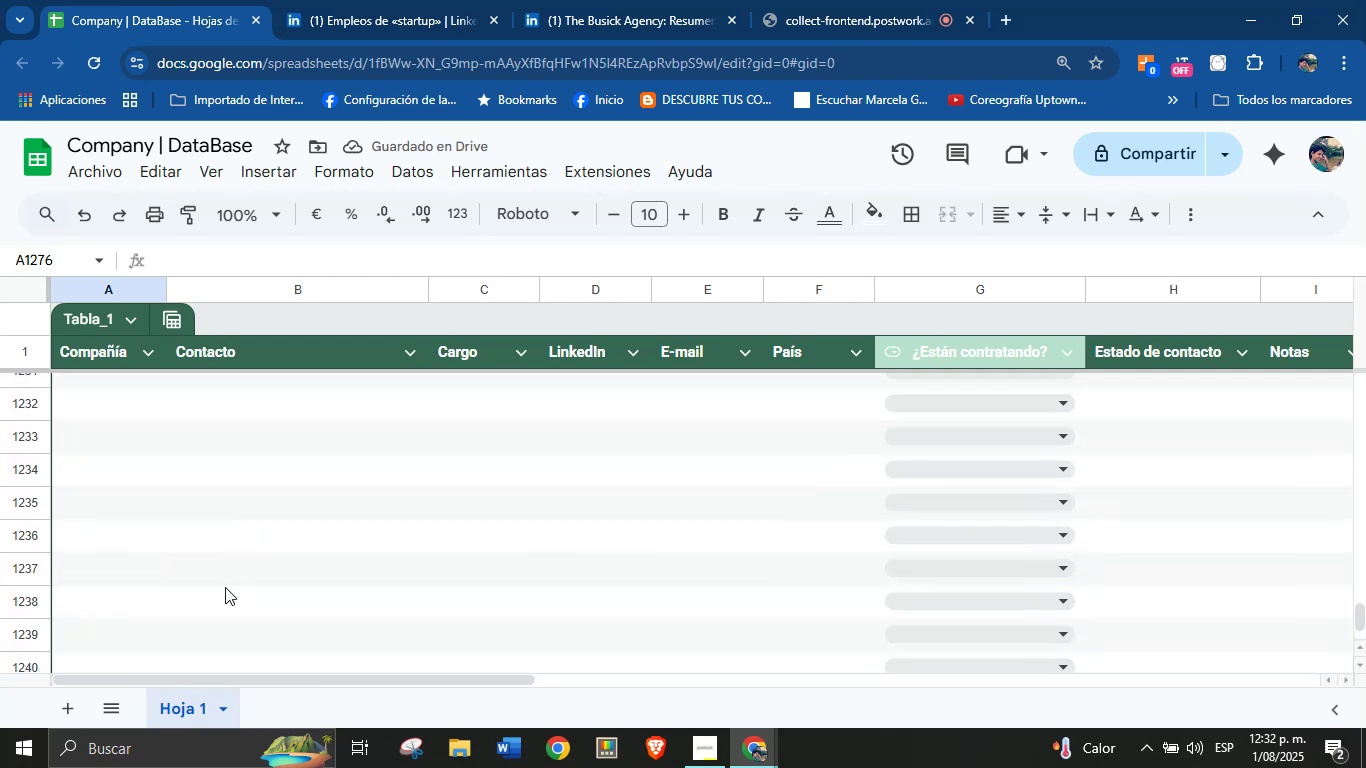 
scroll: coordinate [166, 540], scroll_direction: up, amount: 1.0
 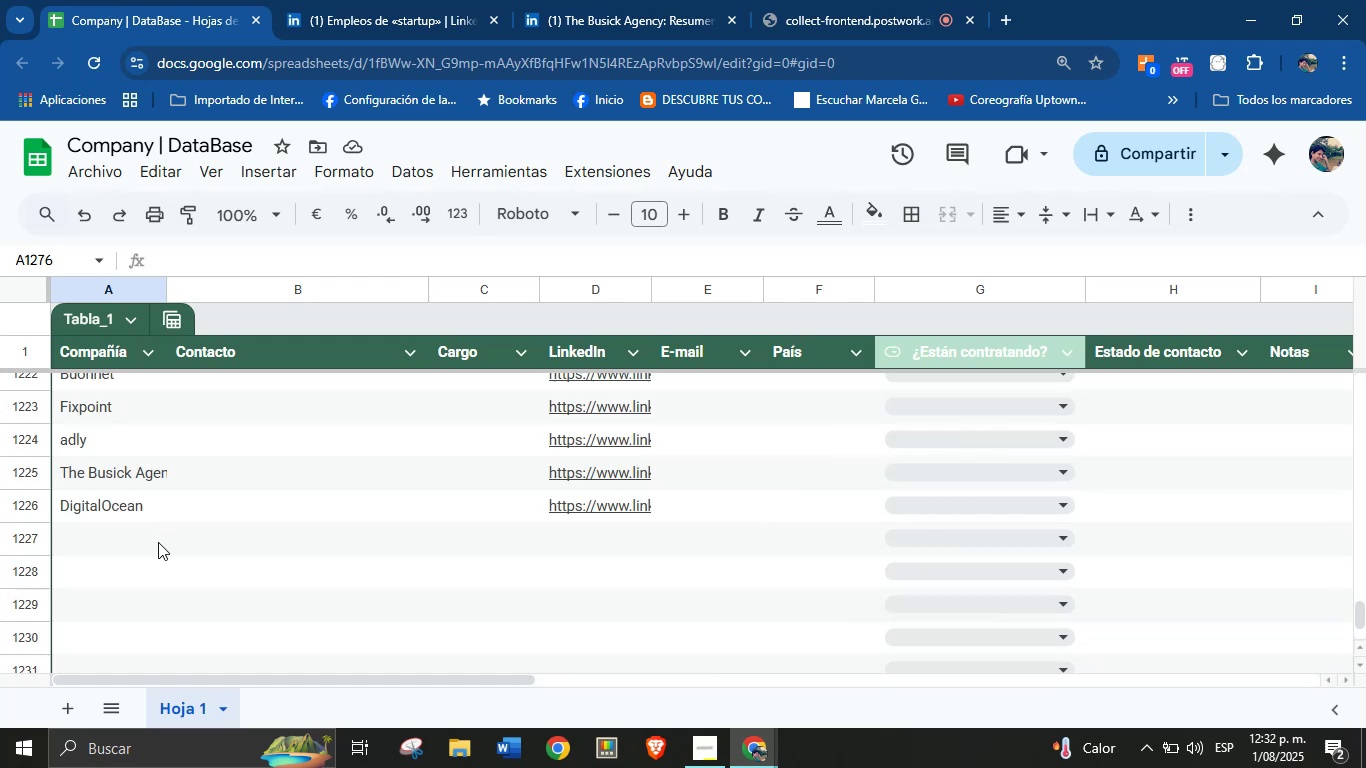 
left_click([129, 542])
 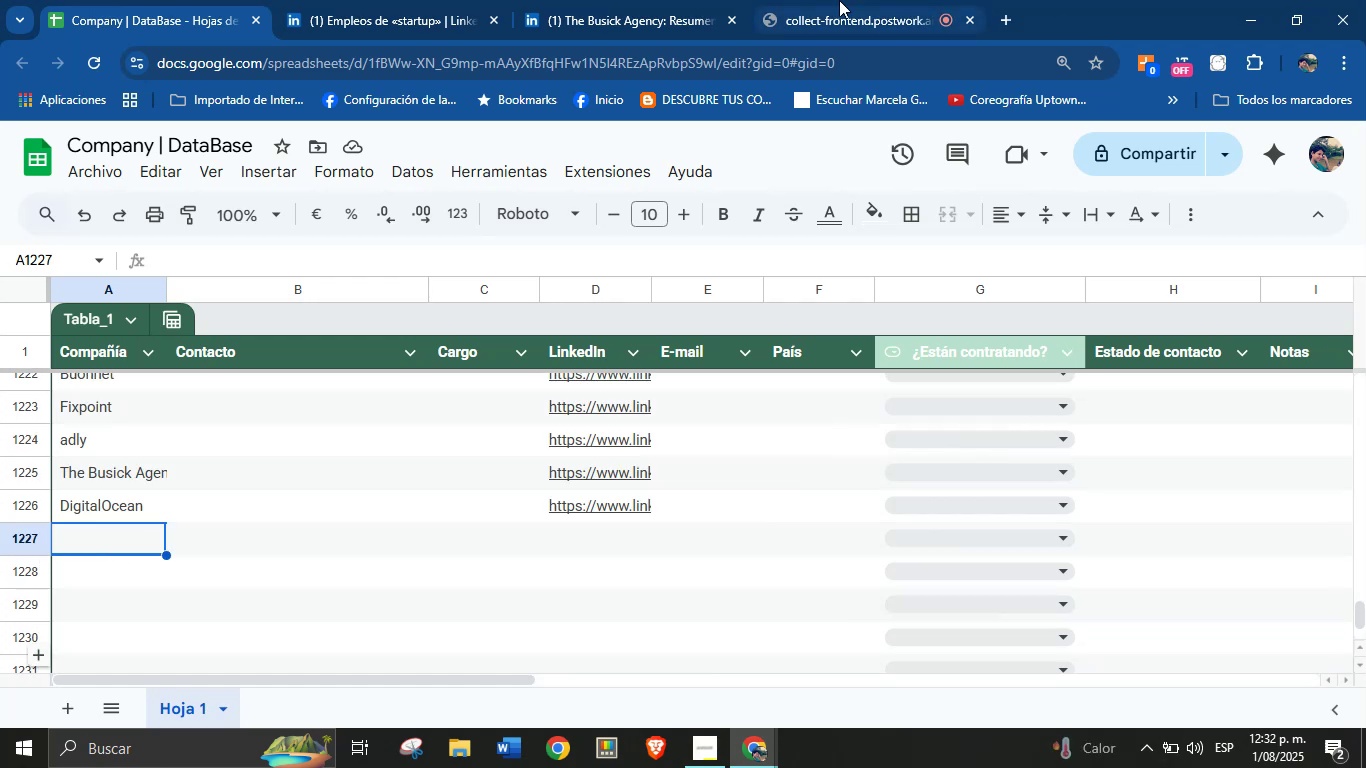 
left_click([656, 0])
 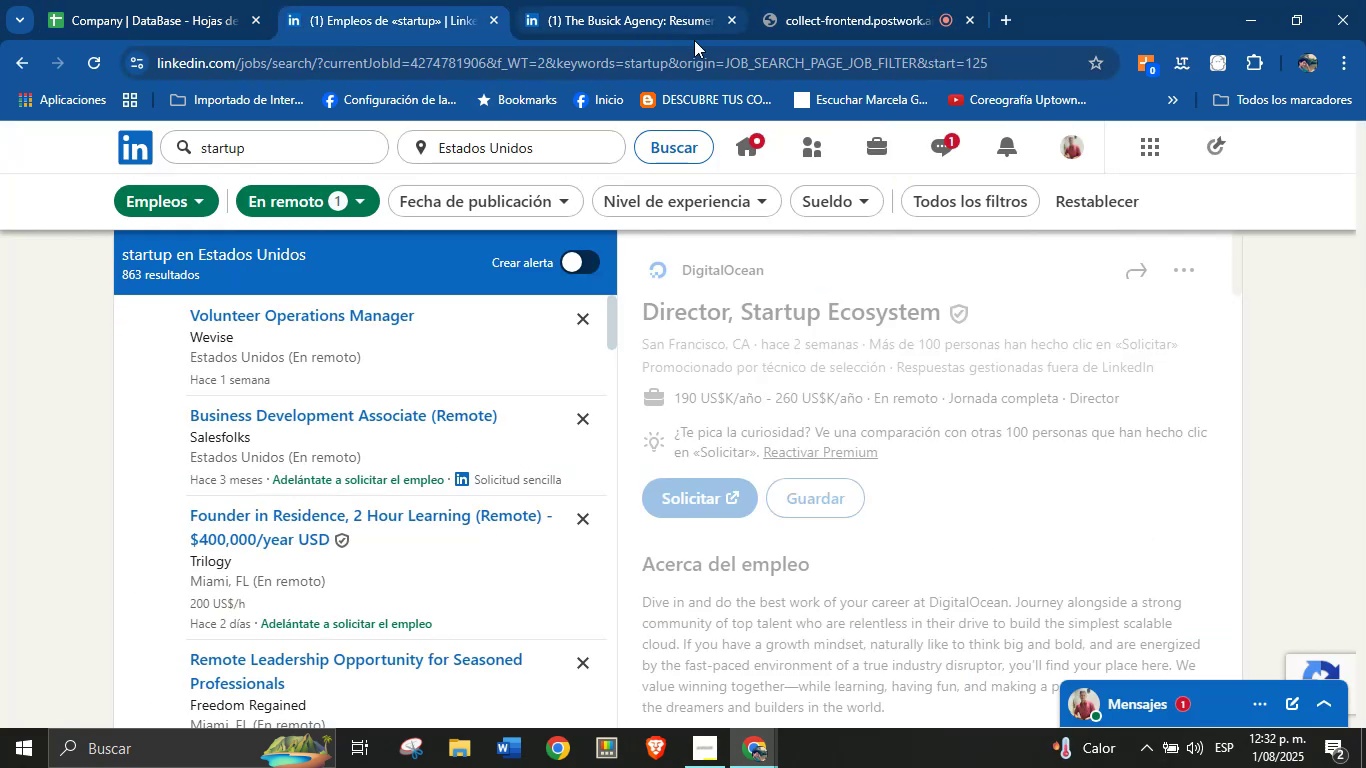 
left_click([731, 21])
 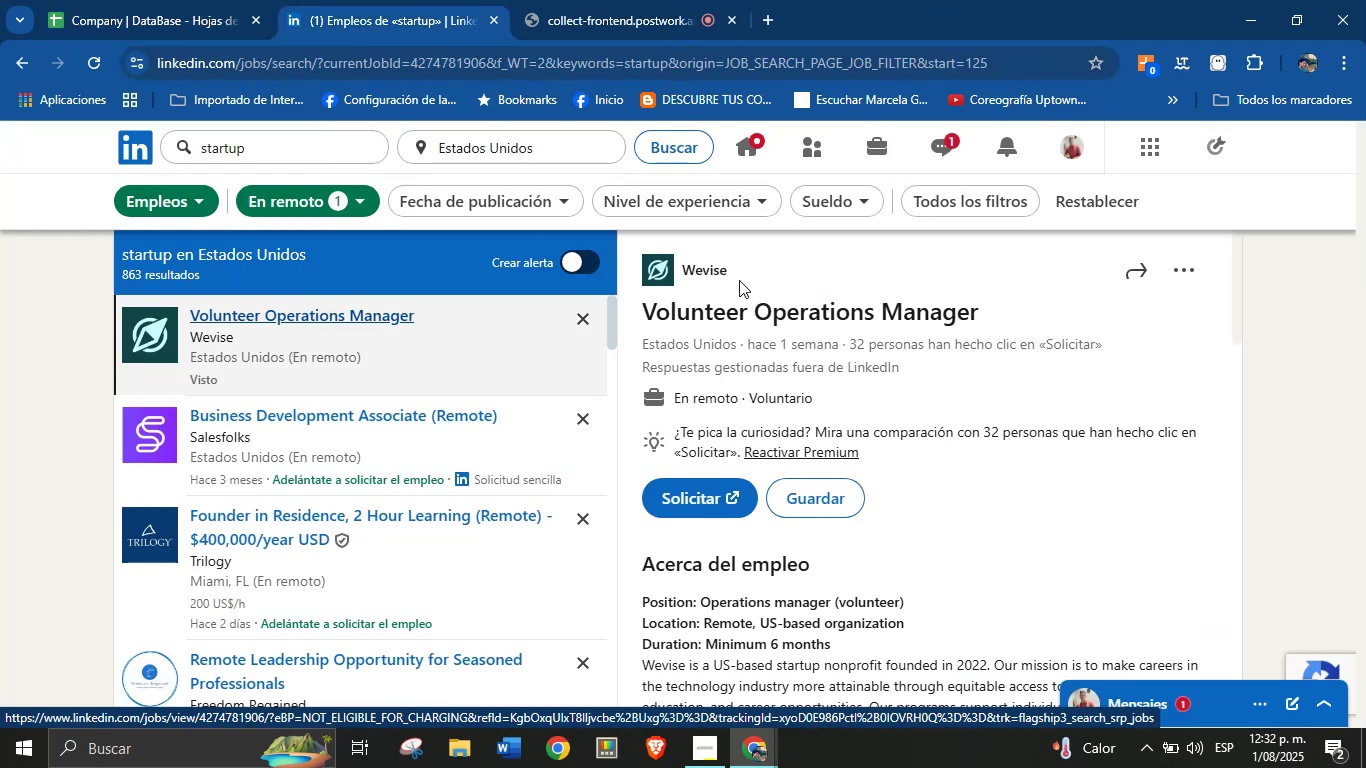 
left_click([767, 289])
 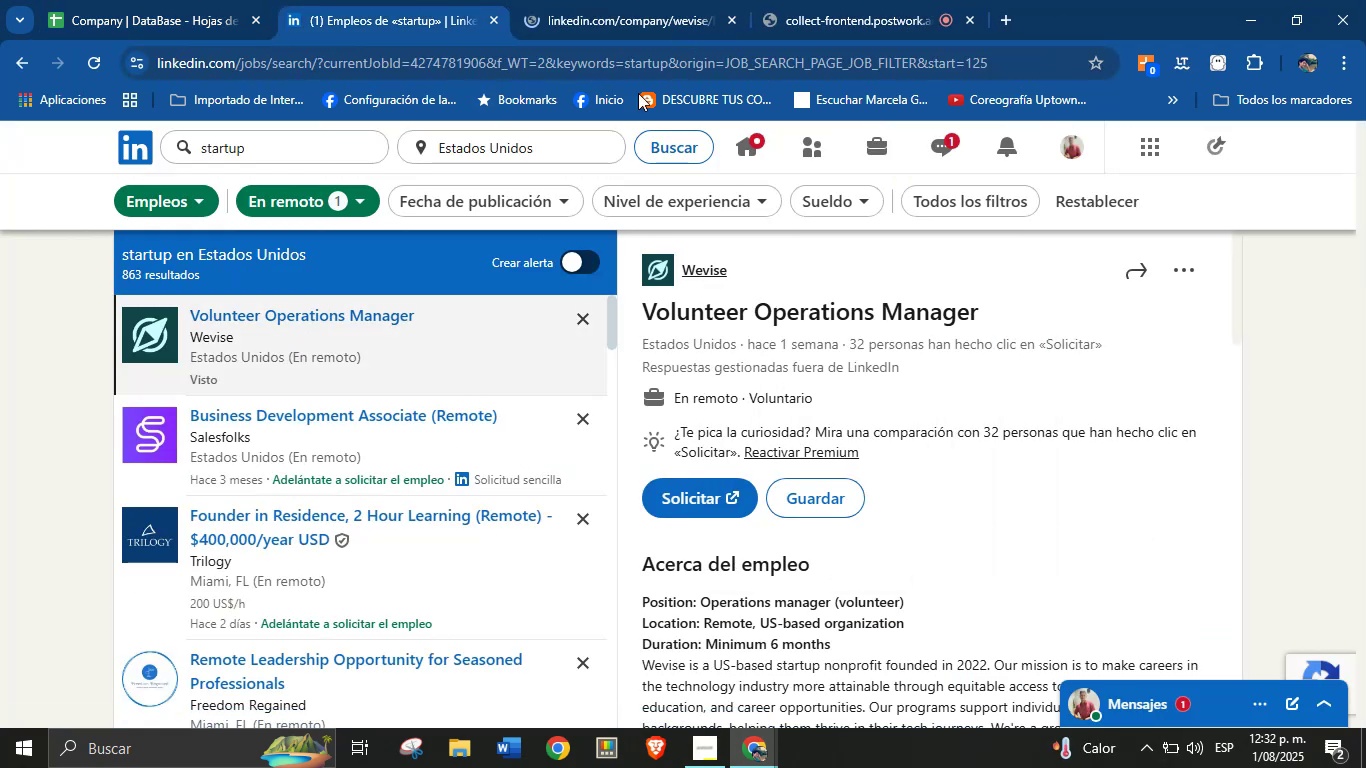 
left_click([623, 0])
 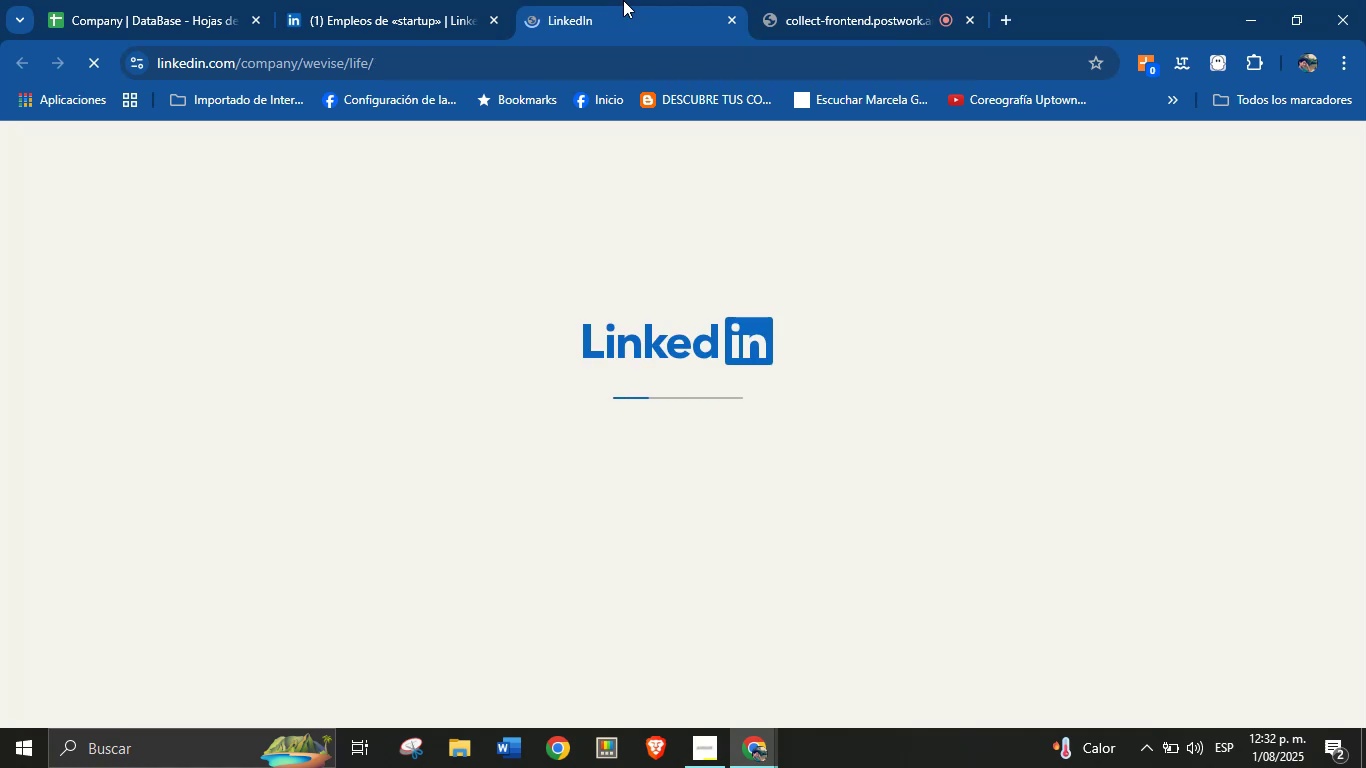 
wait(10.72)
 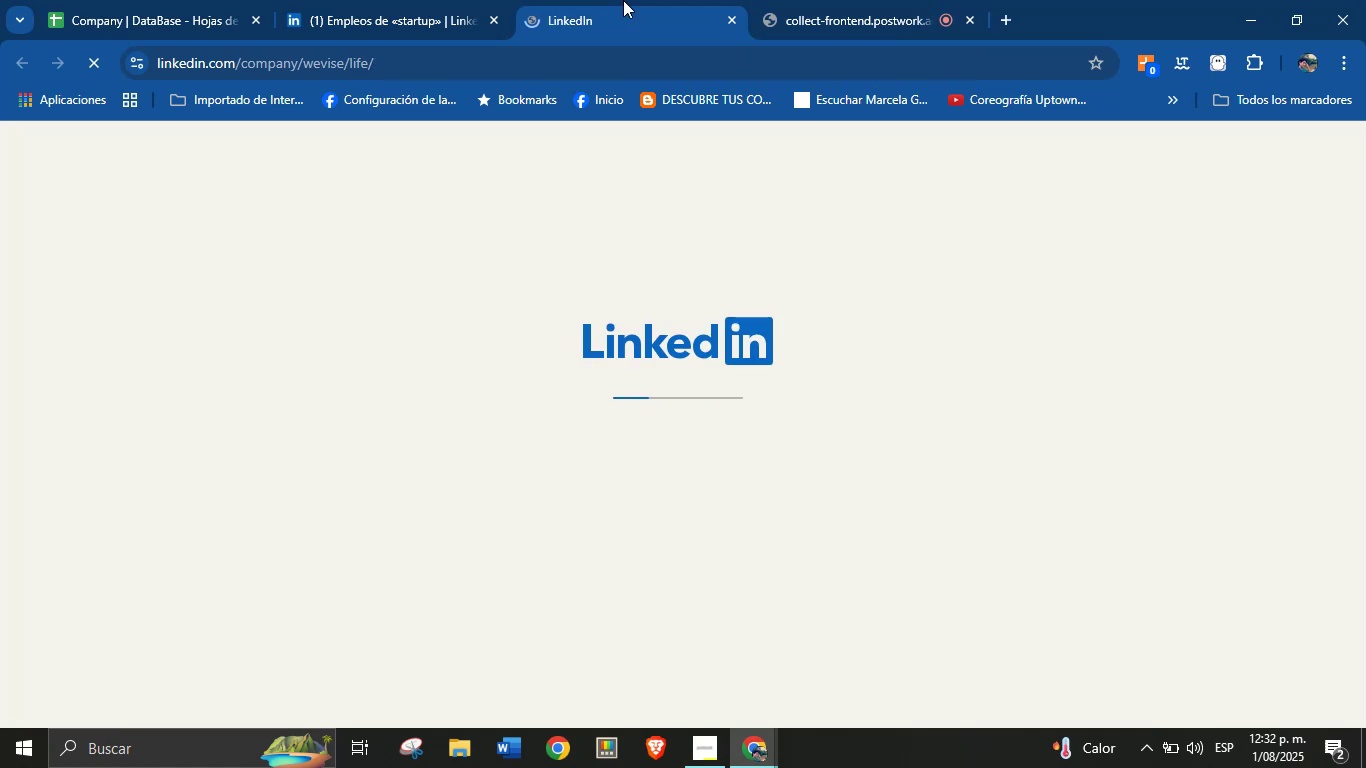 
left_click_drag(start_coordinate=[138, 424], to_coordinate=[250, 432])
 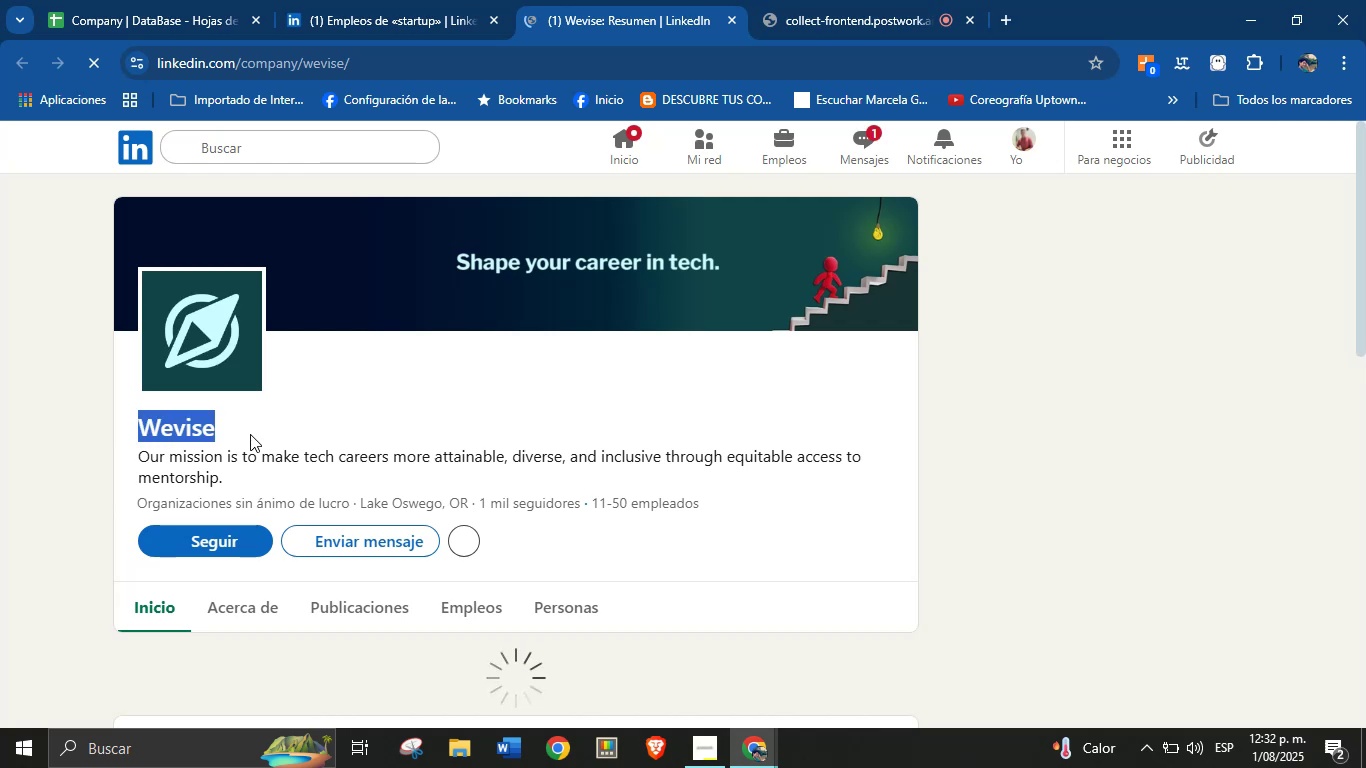 
key(Control+C)
 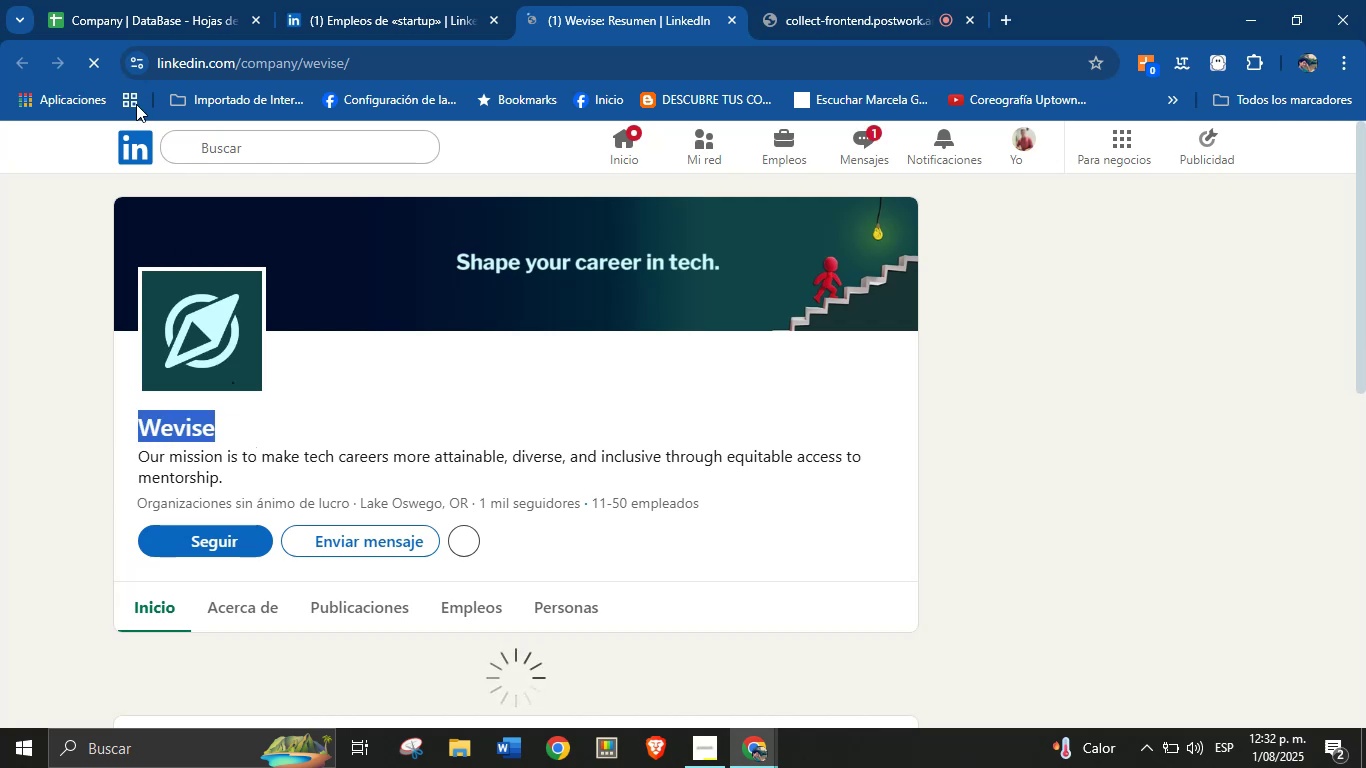 
left_click([102, 0])
 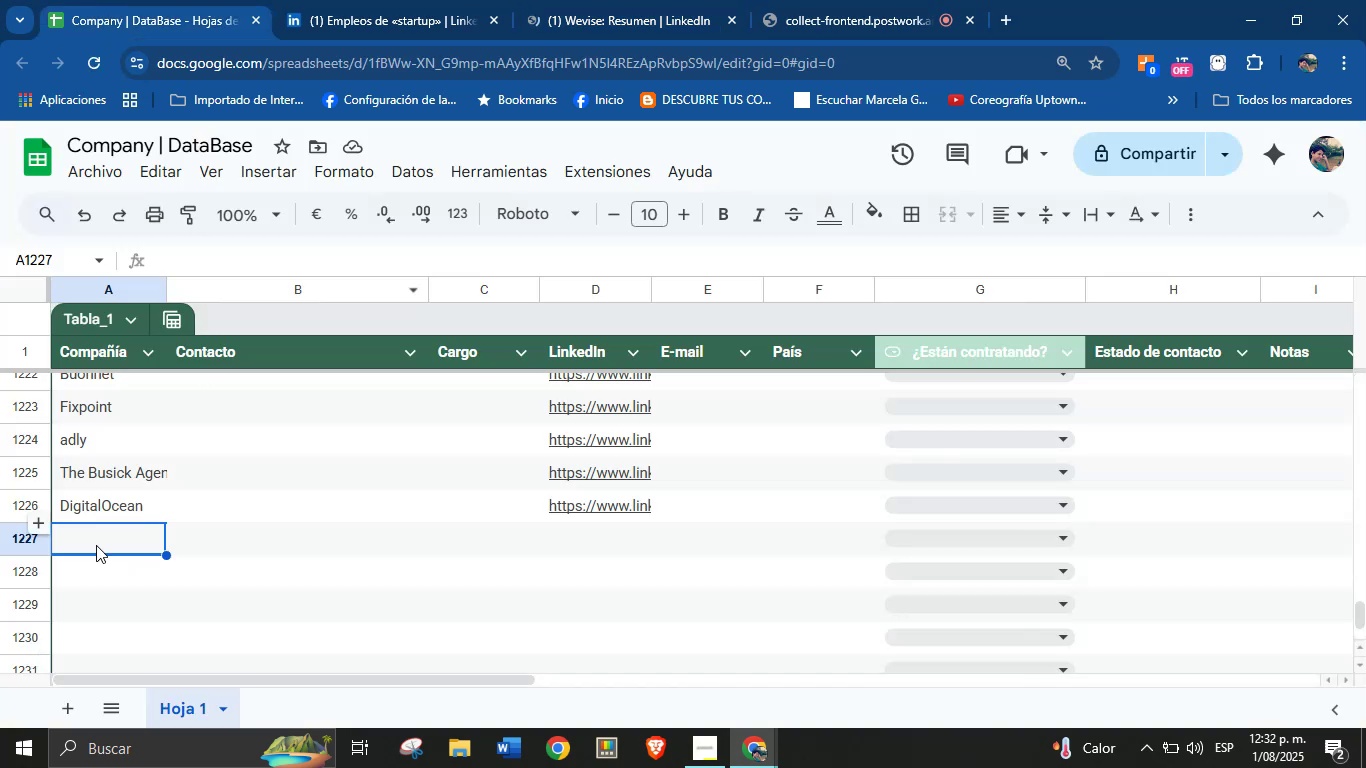 
left_click([94, 545])
 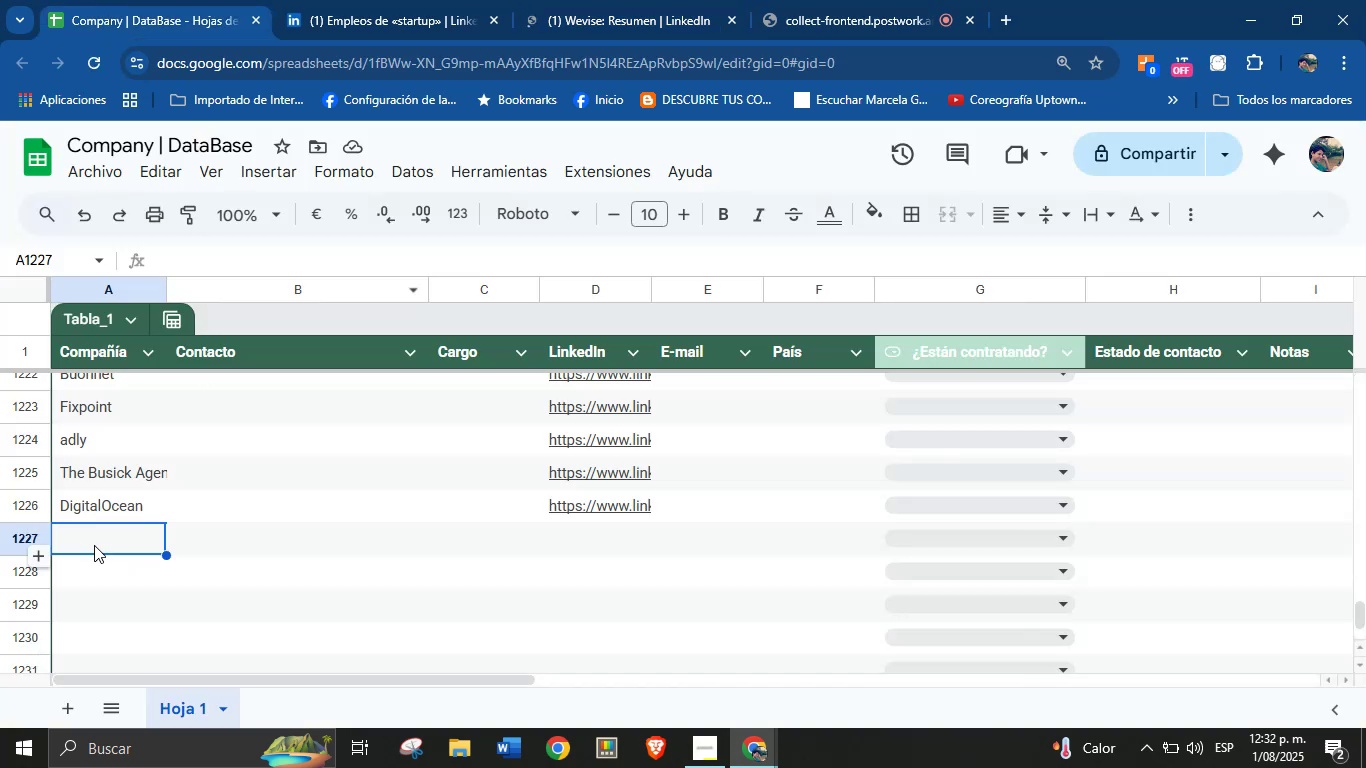 
key(Control+V)
 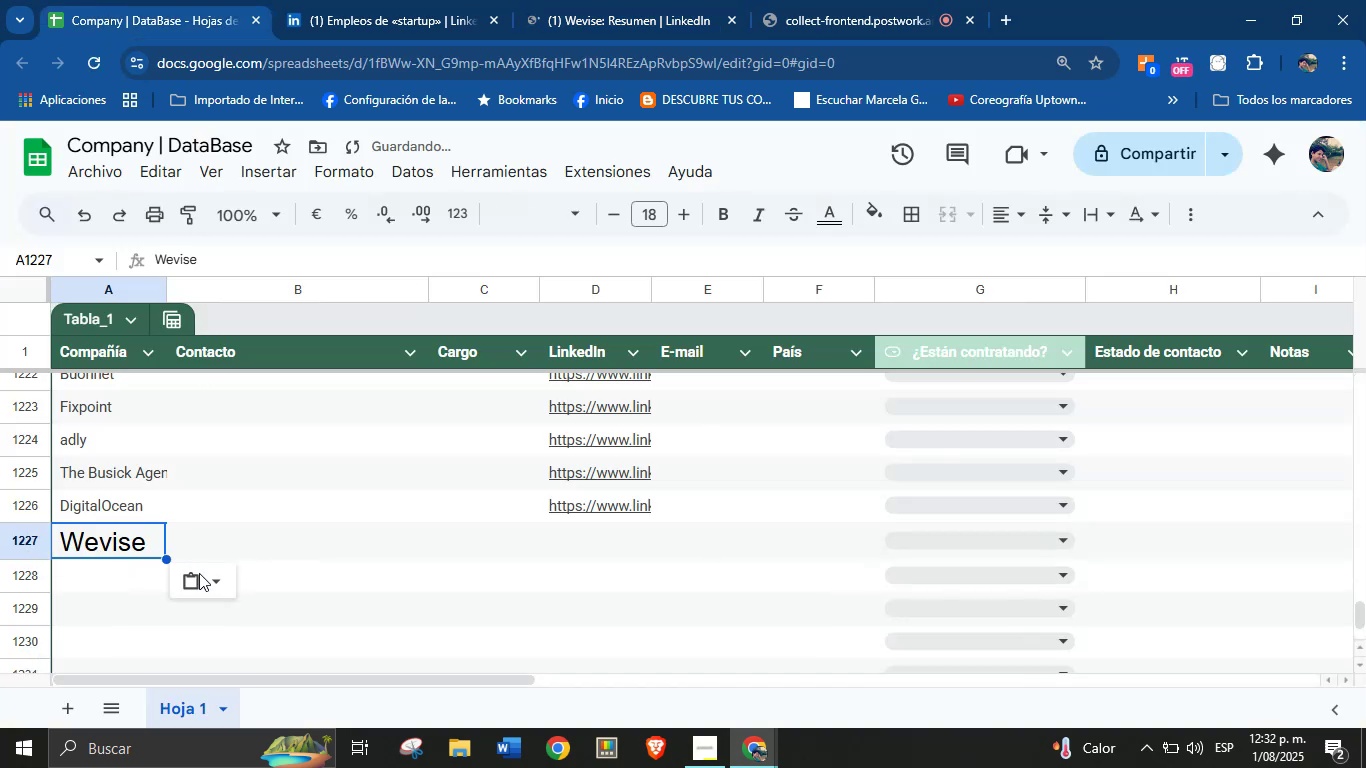 
left_click([218, 575])
 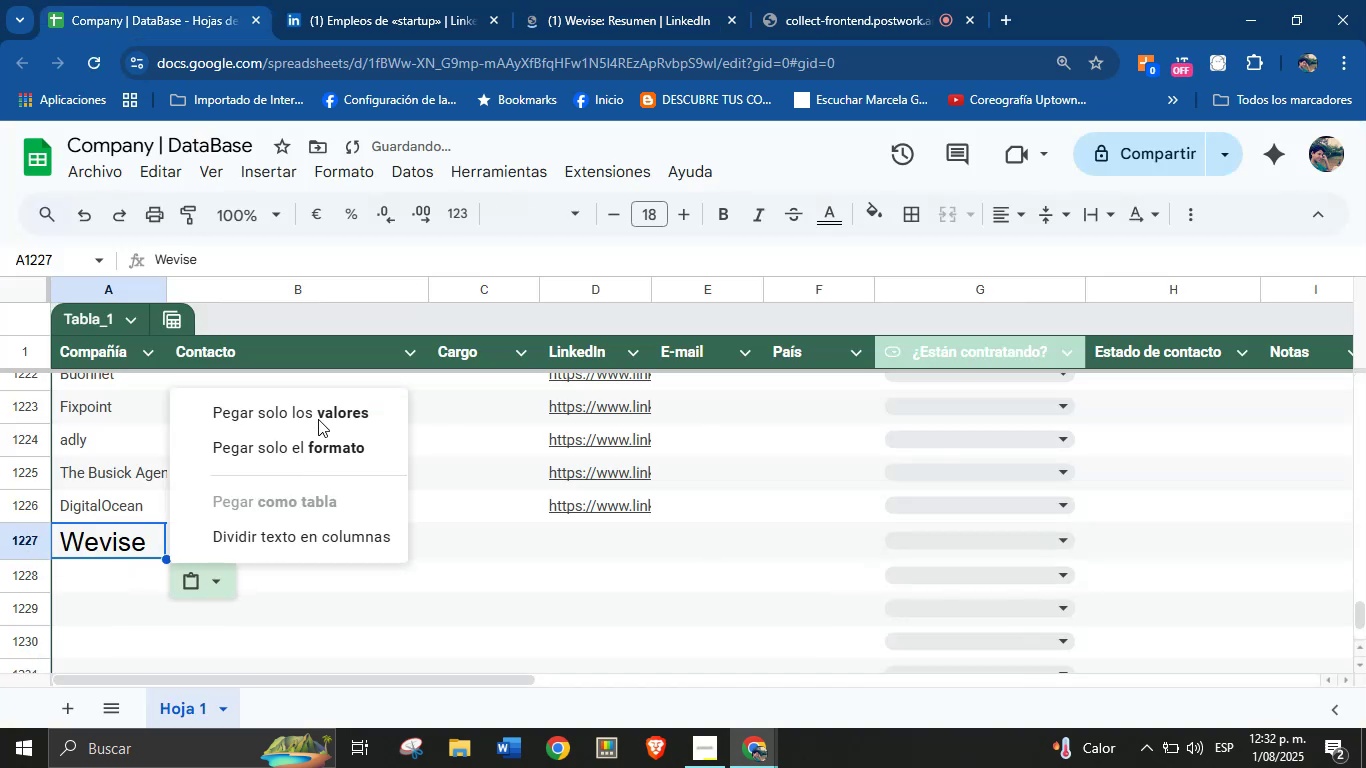 
left_click([318, 408])
 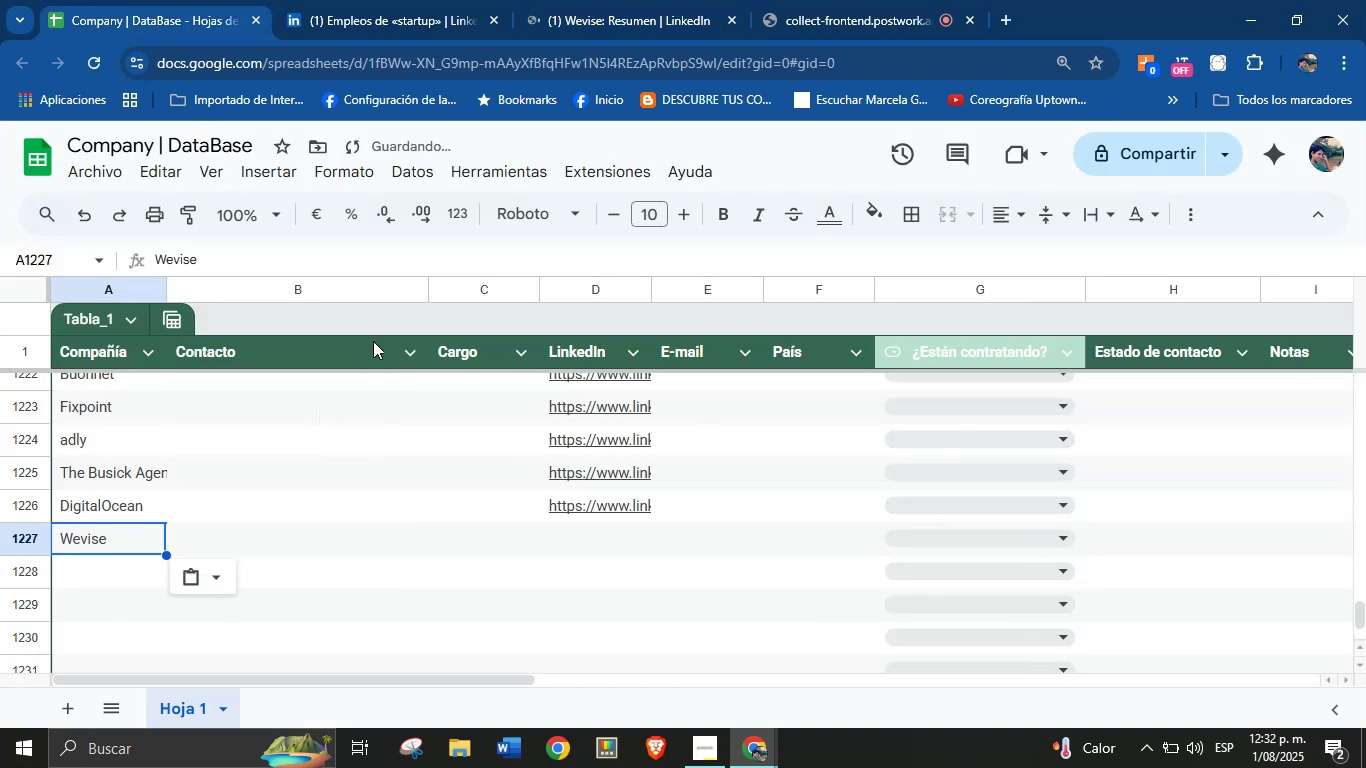 
left_click([583, 0])
 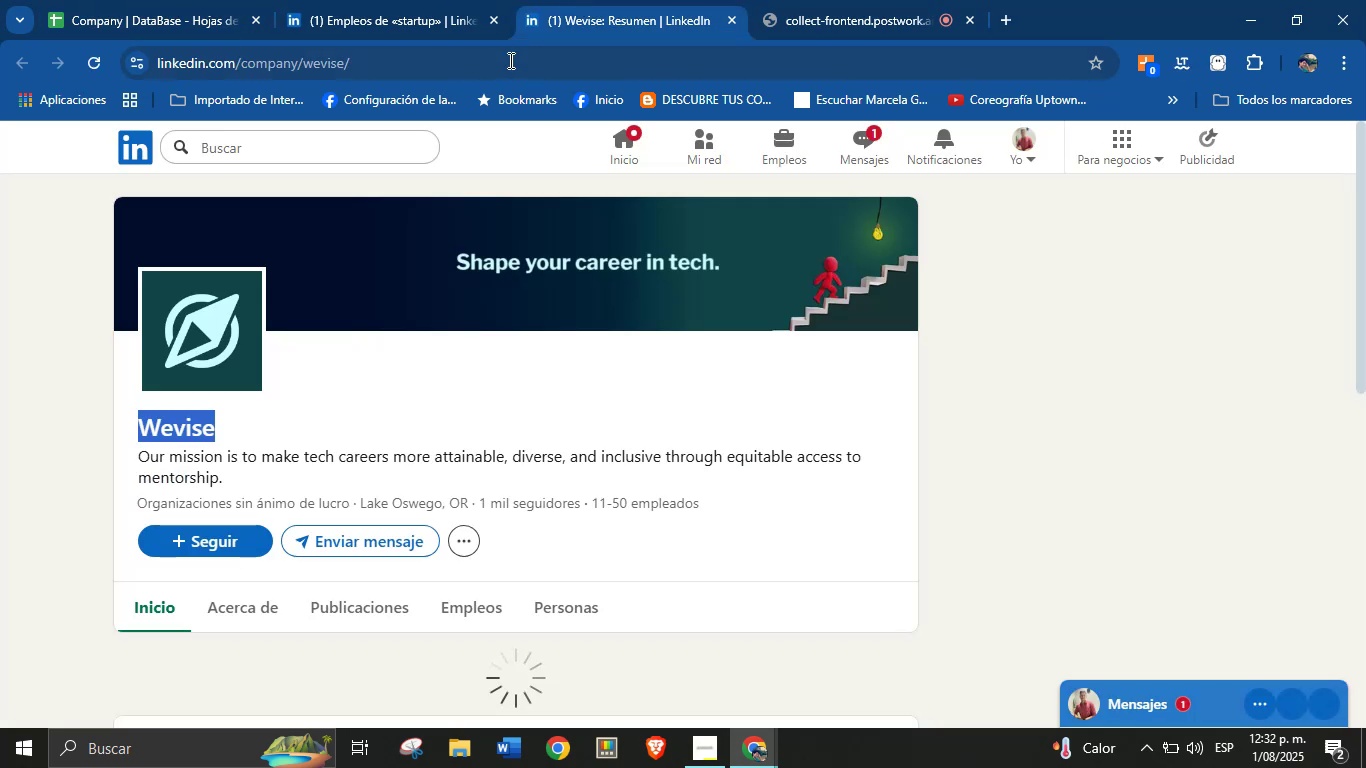 
double_click([476, 73])
 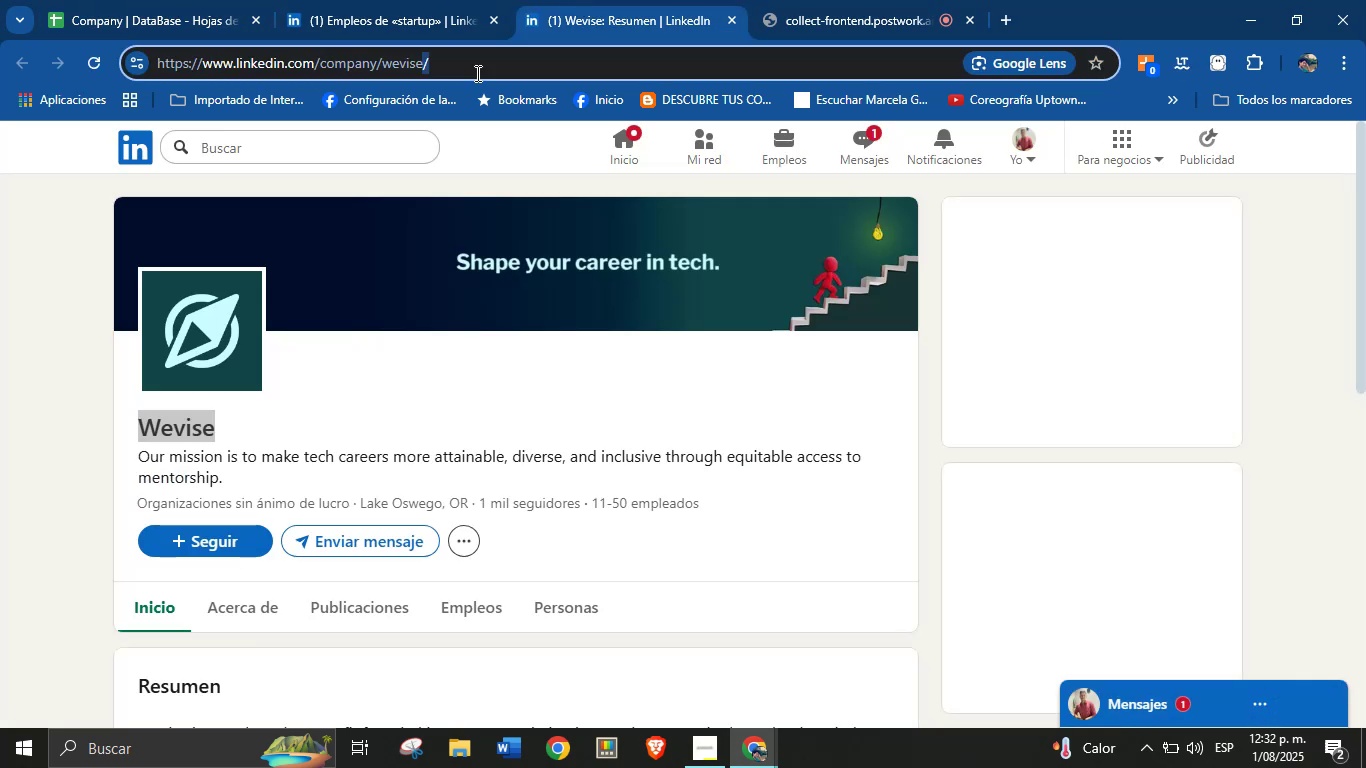 
triple_click([476, 73])
 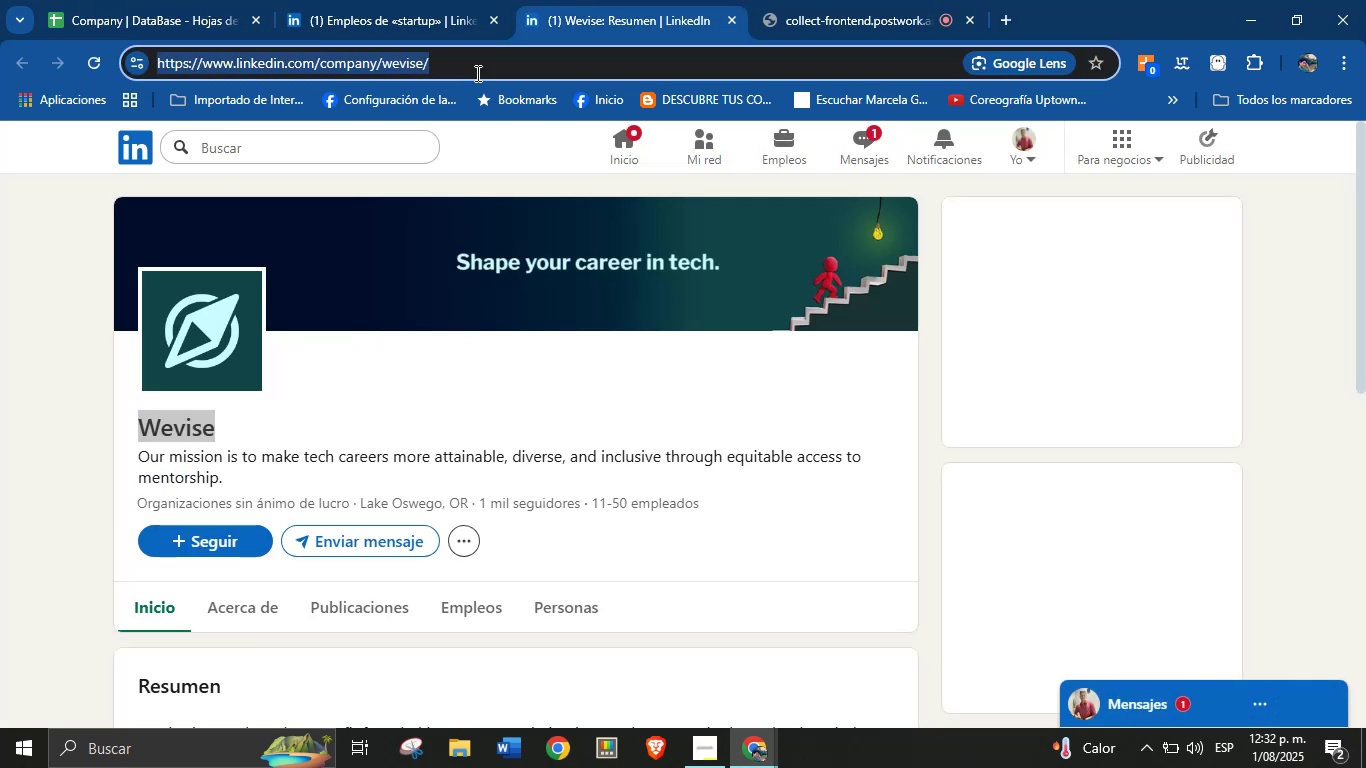 
key(Control+C)
 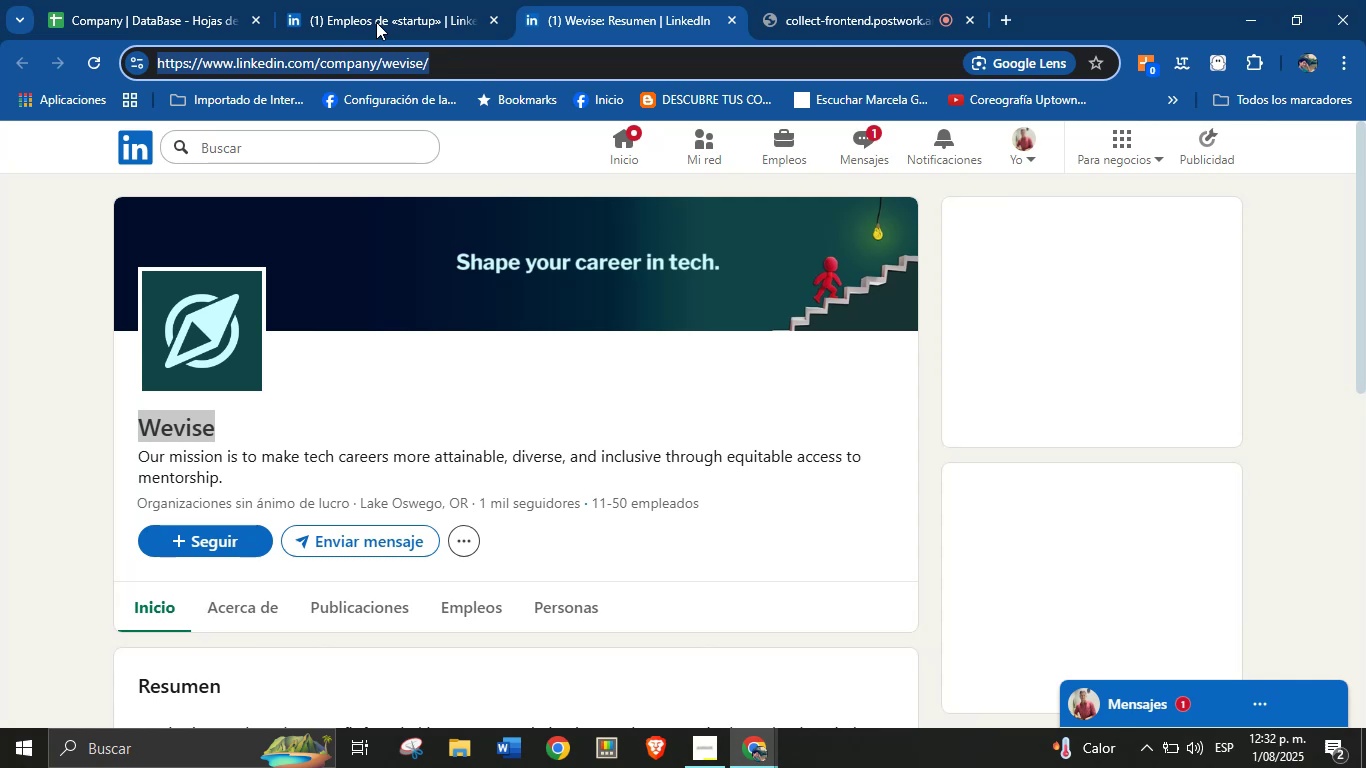 
left_click([207, 0])
 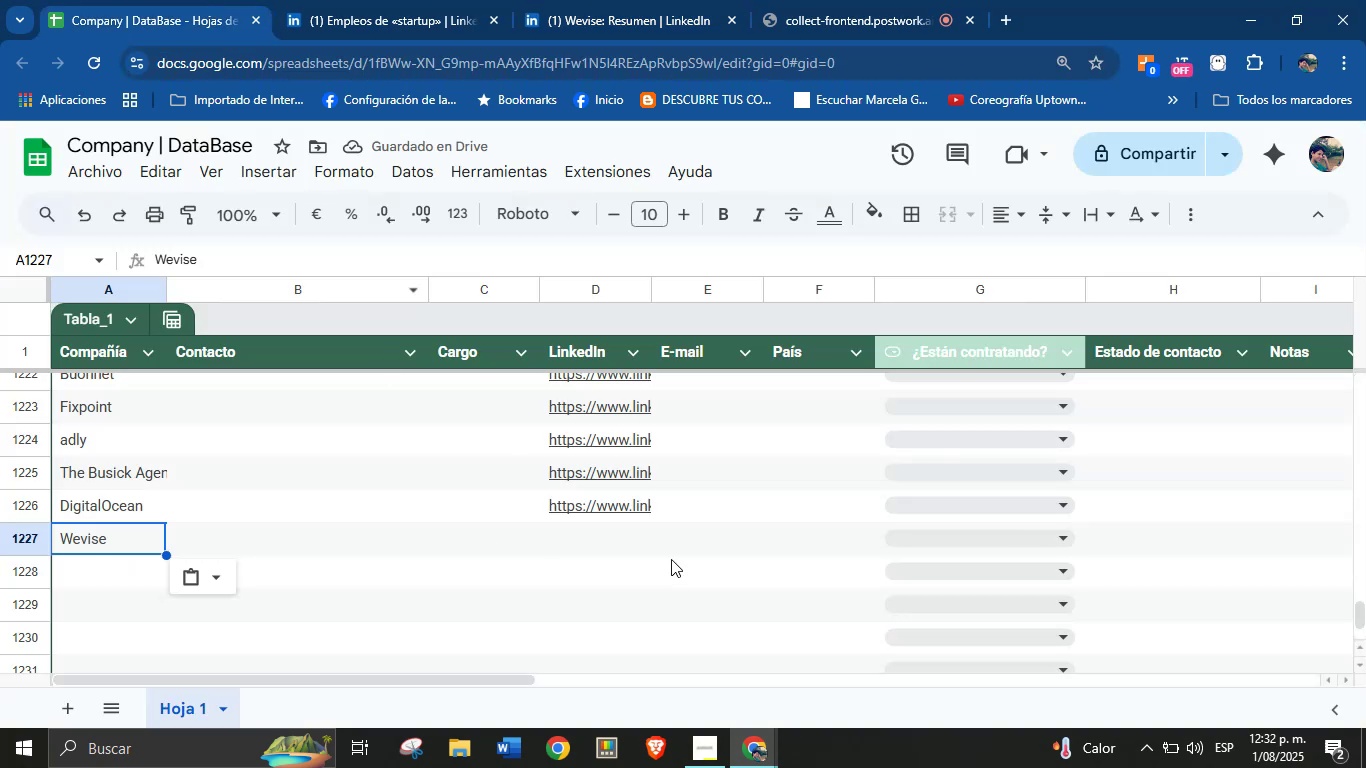 
left_click([585, 545])
 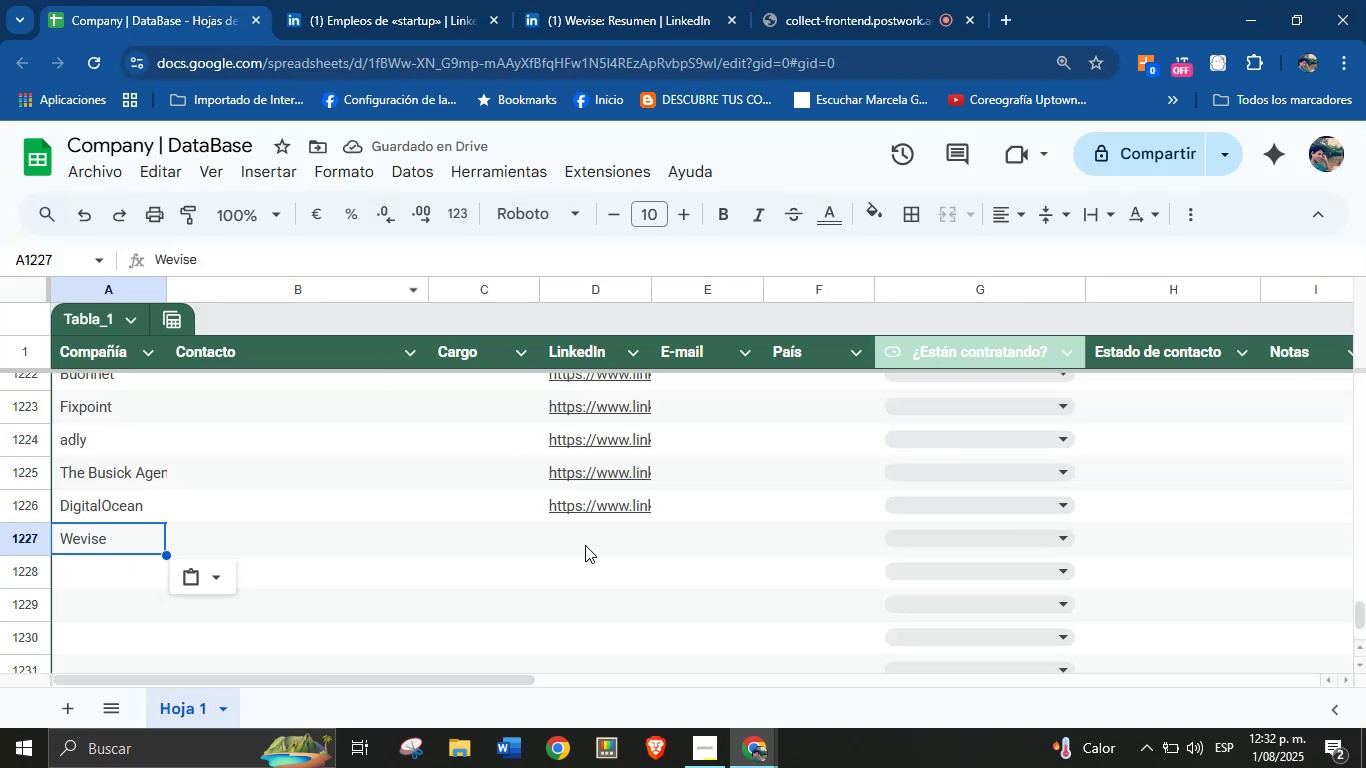 
key(Control+V)
 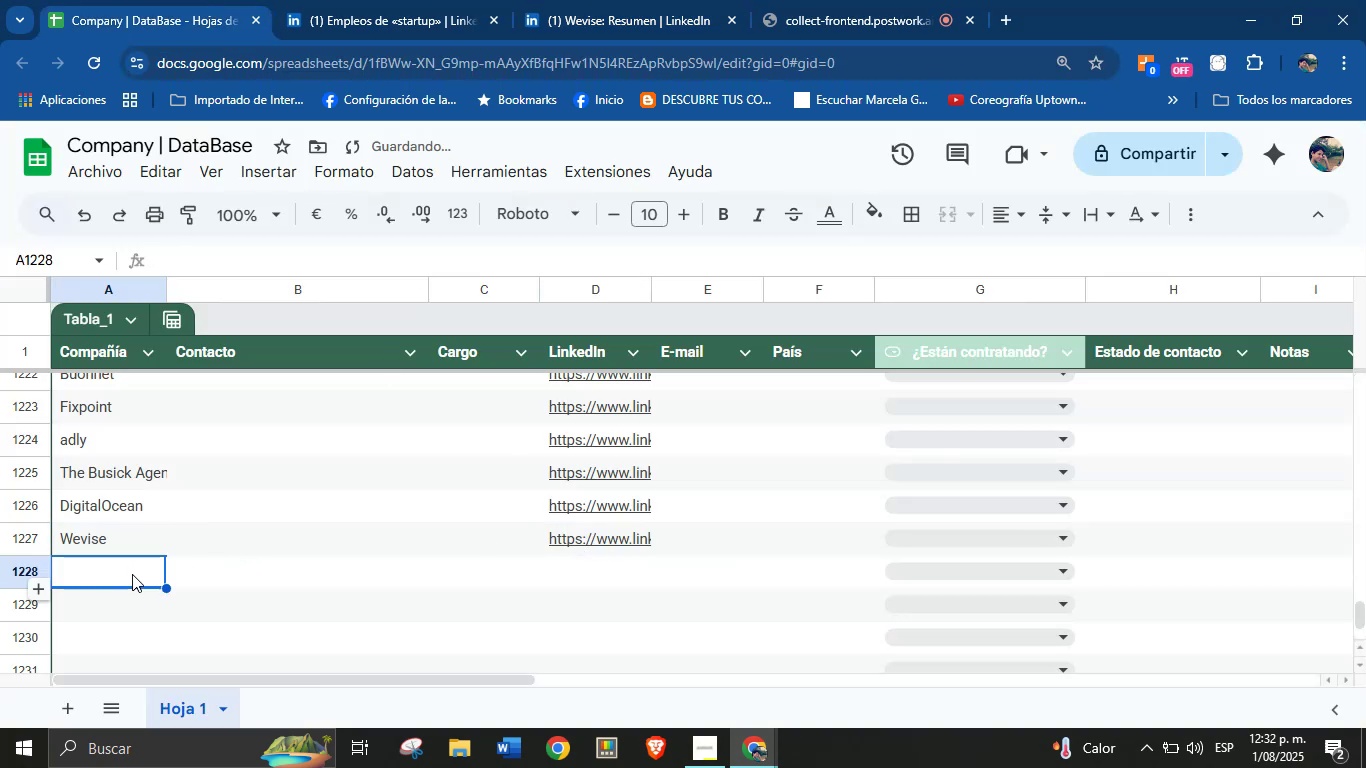 
left_click([567, 0])
 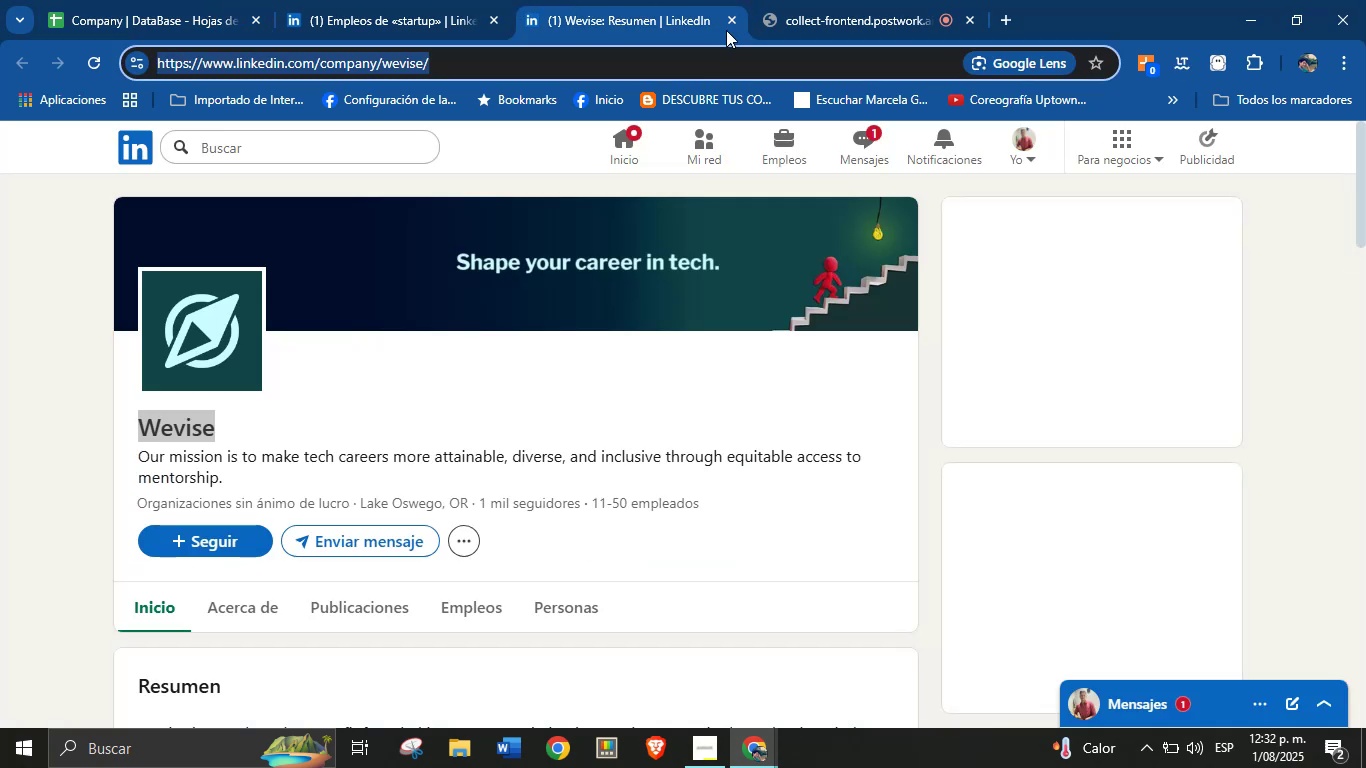 
left_click([734, 20])
 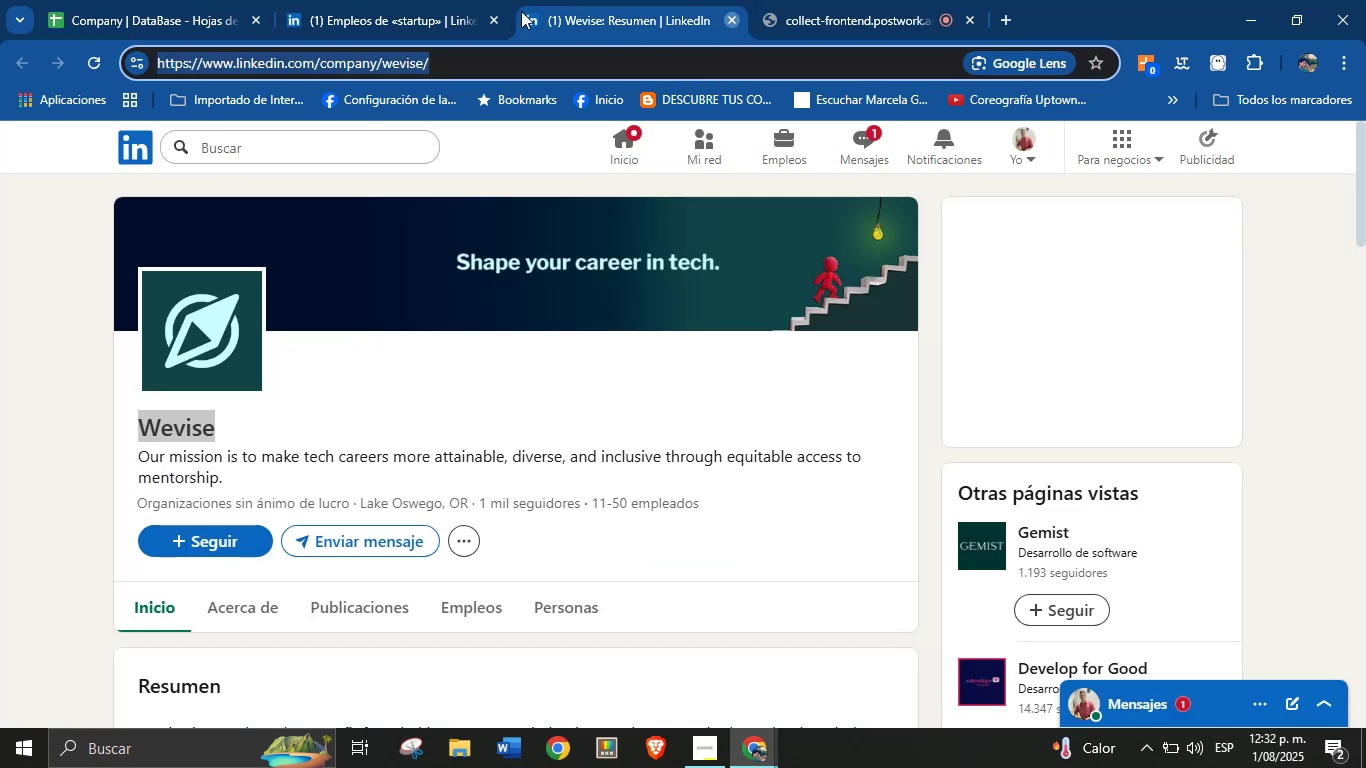 
left_click([488, 0])
 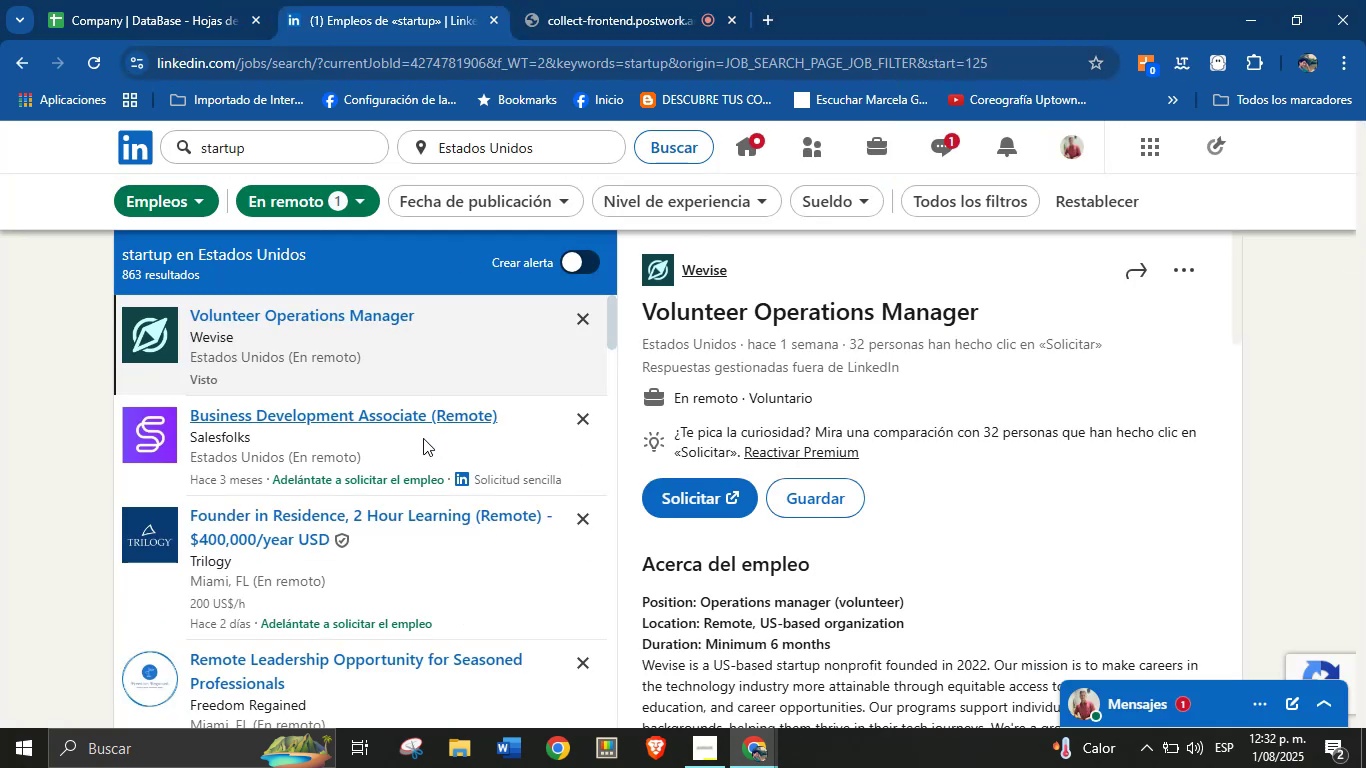 
left_click([325, 427])
 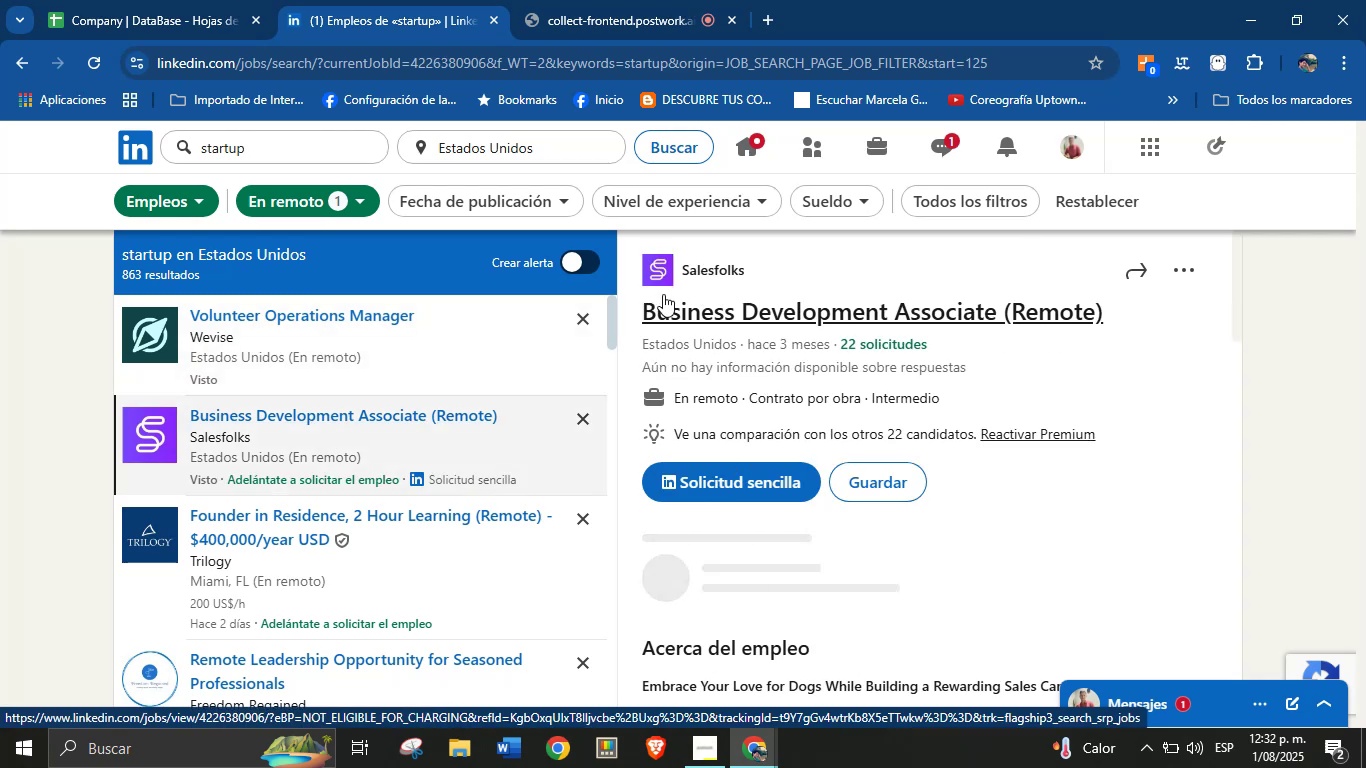 
wait(6.46)
 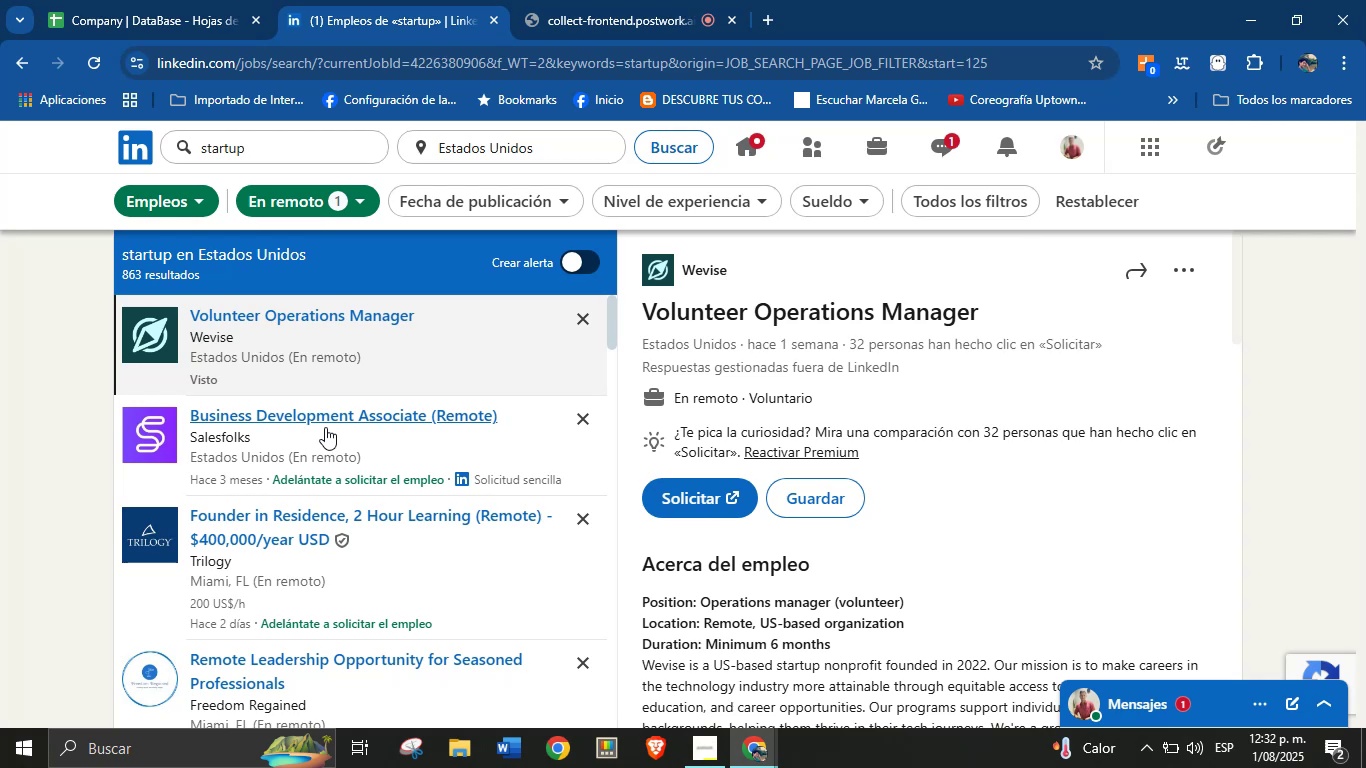 
right_click([712, 259])
 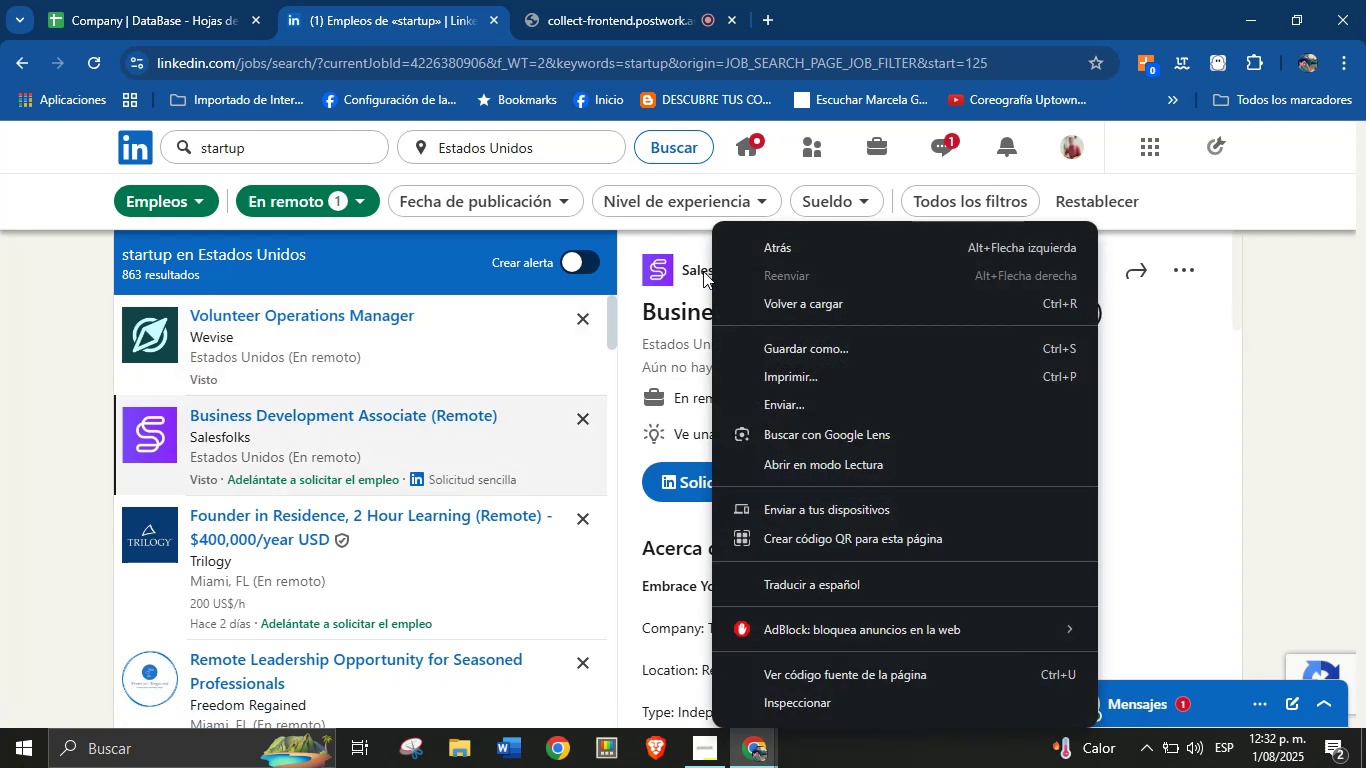 
left_click([680, 247])
 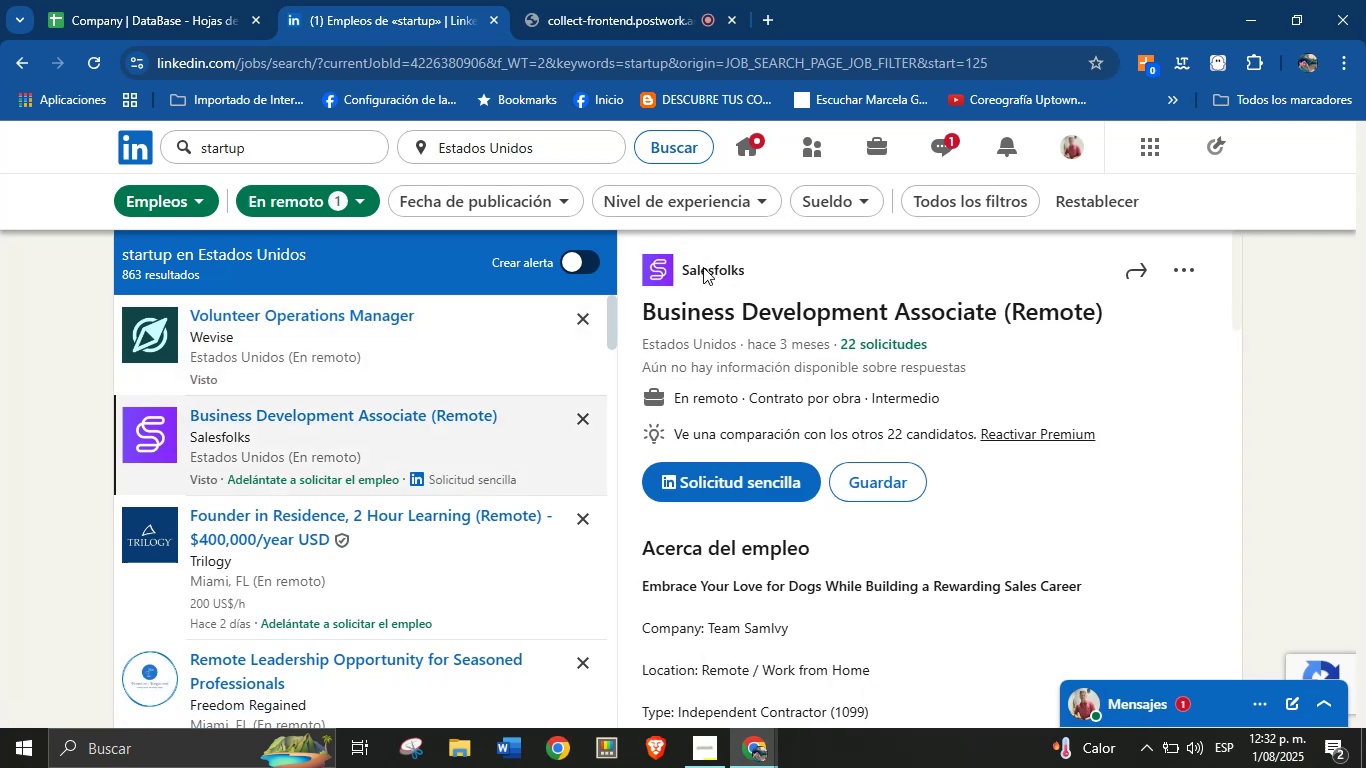 
right_click([703, 267])
 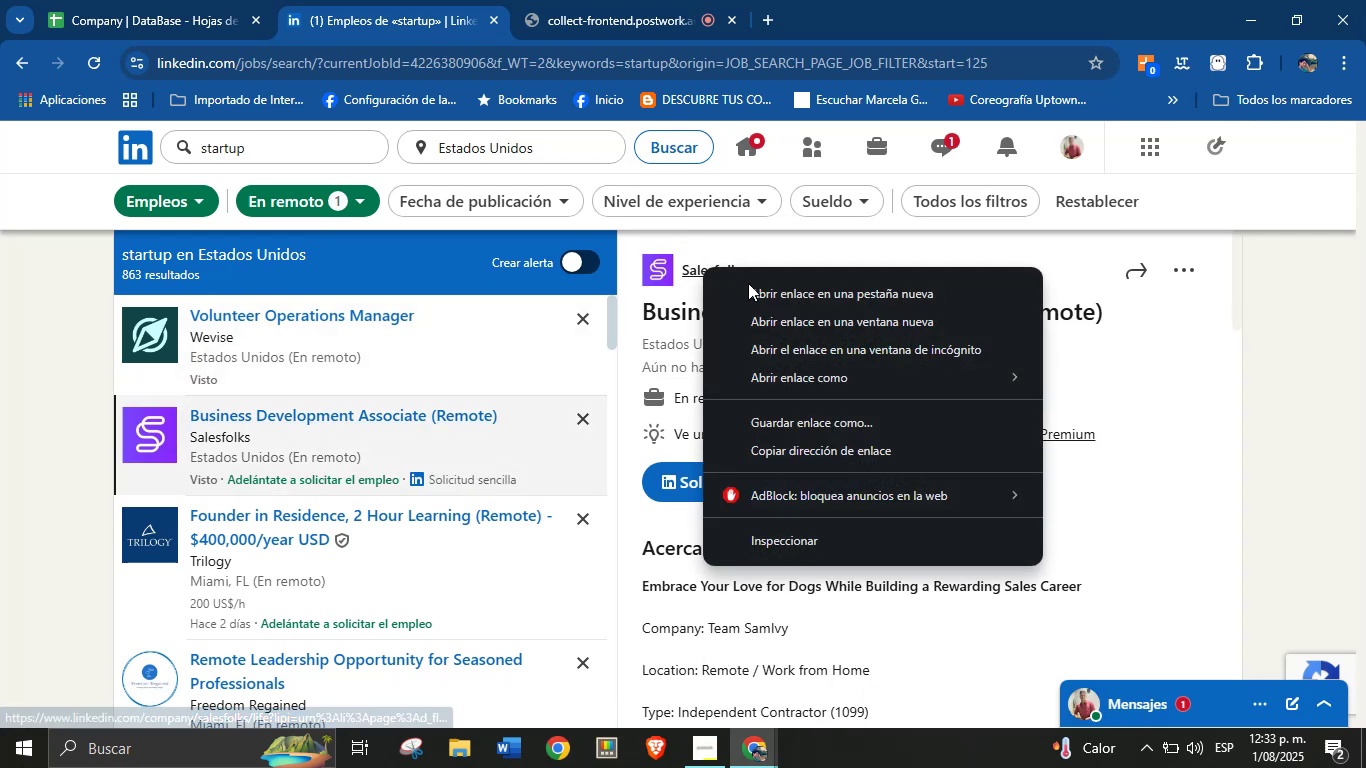 
left_click([756, 287])
 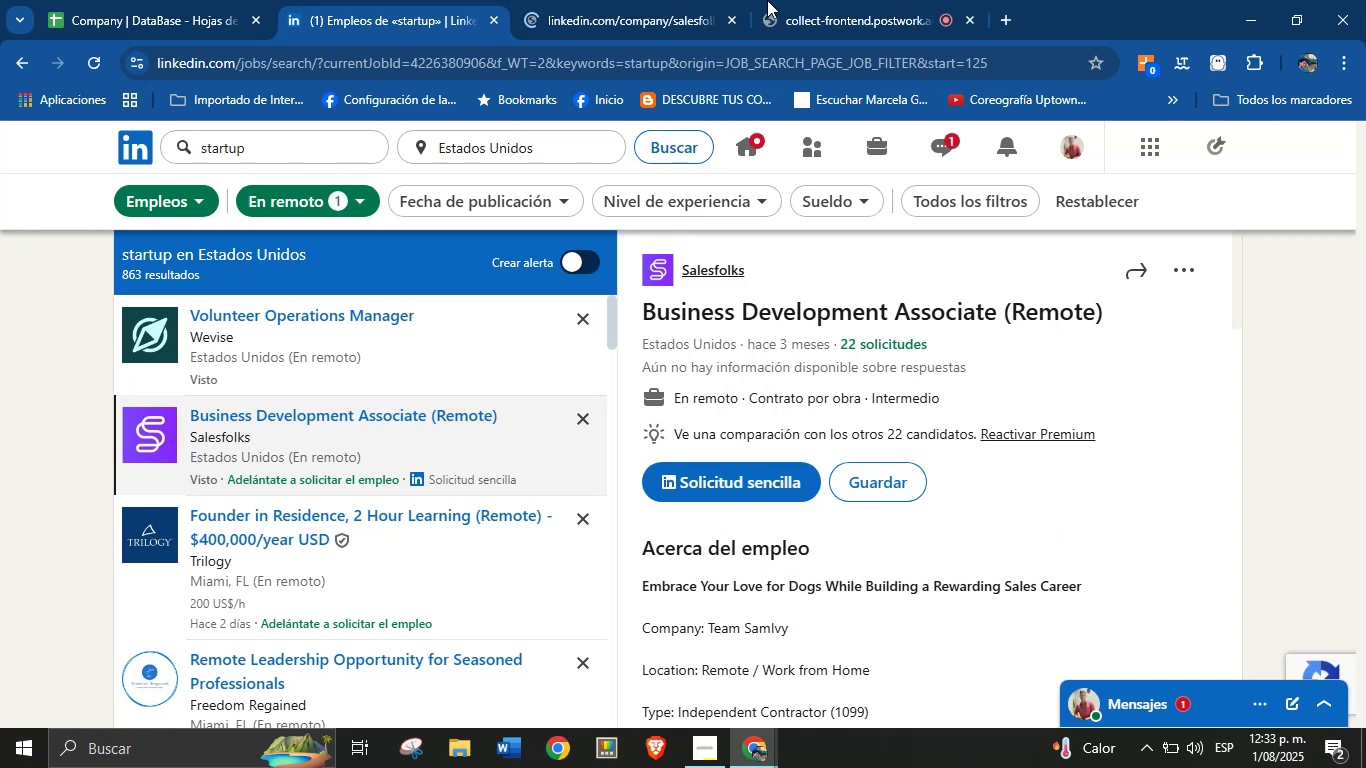 
left_click([648, 0])
 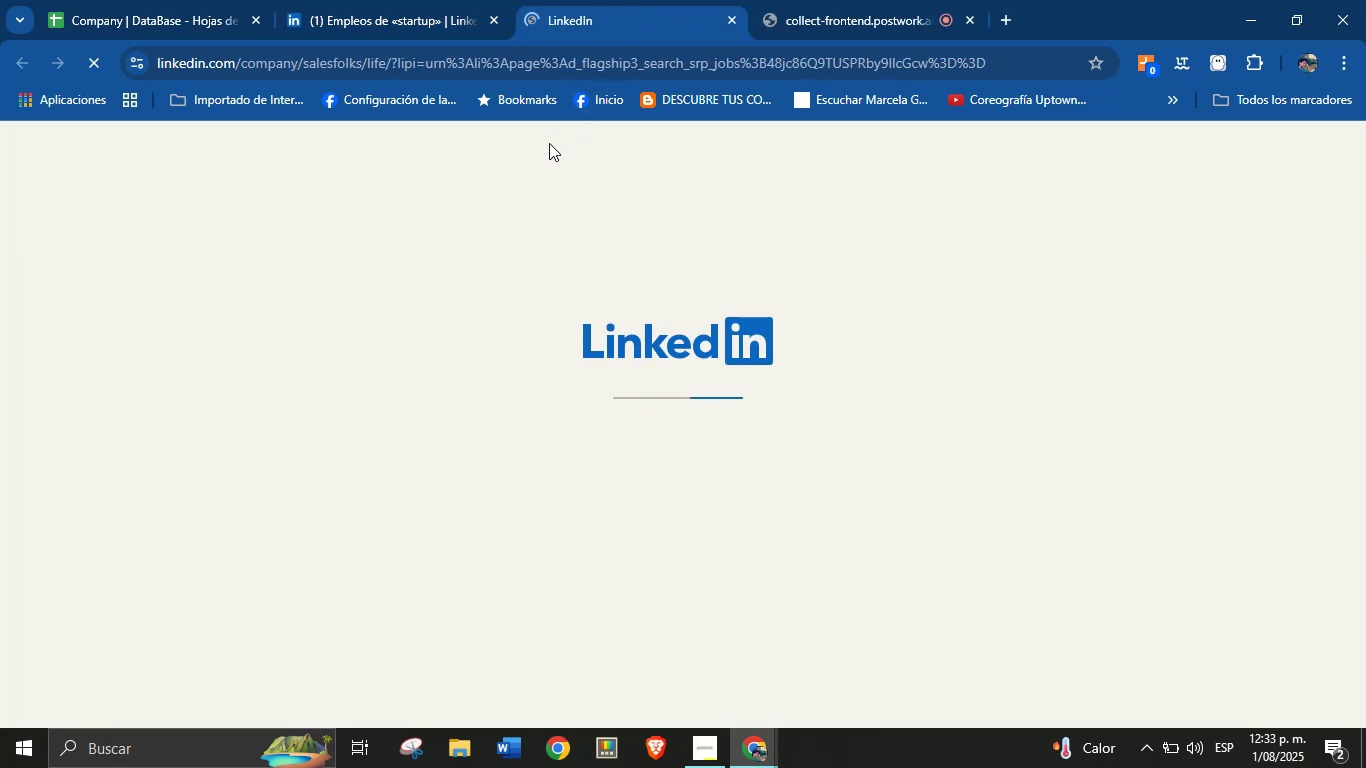 
wait(9.67)
 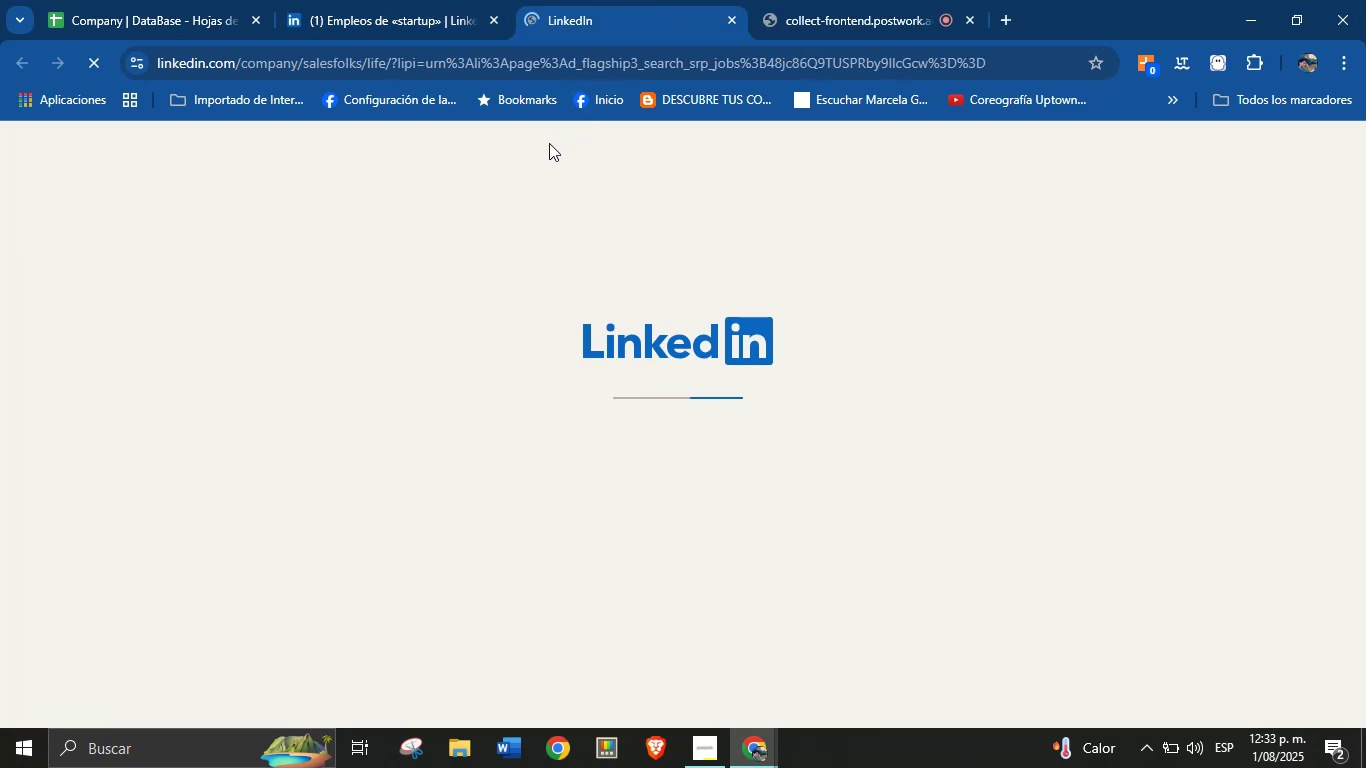 
left_click_drag(start_coordinate=[140, 429], to_coordinate=[262, 430])
 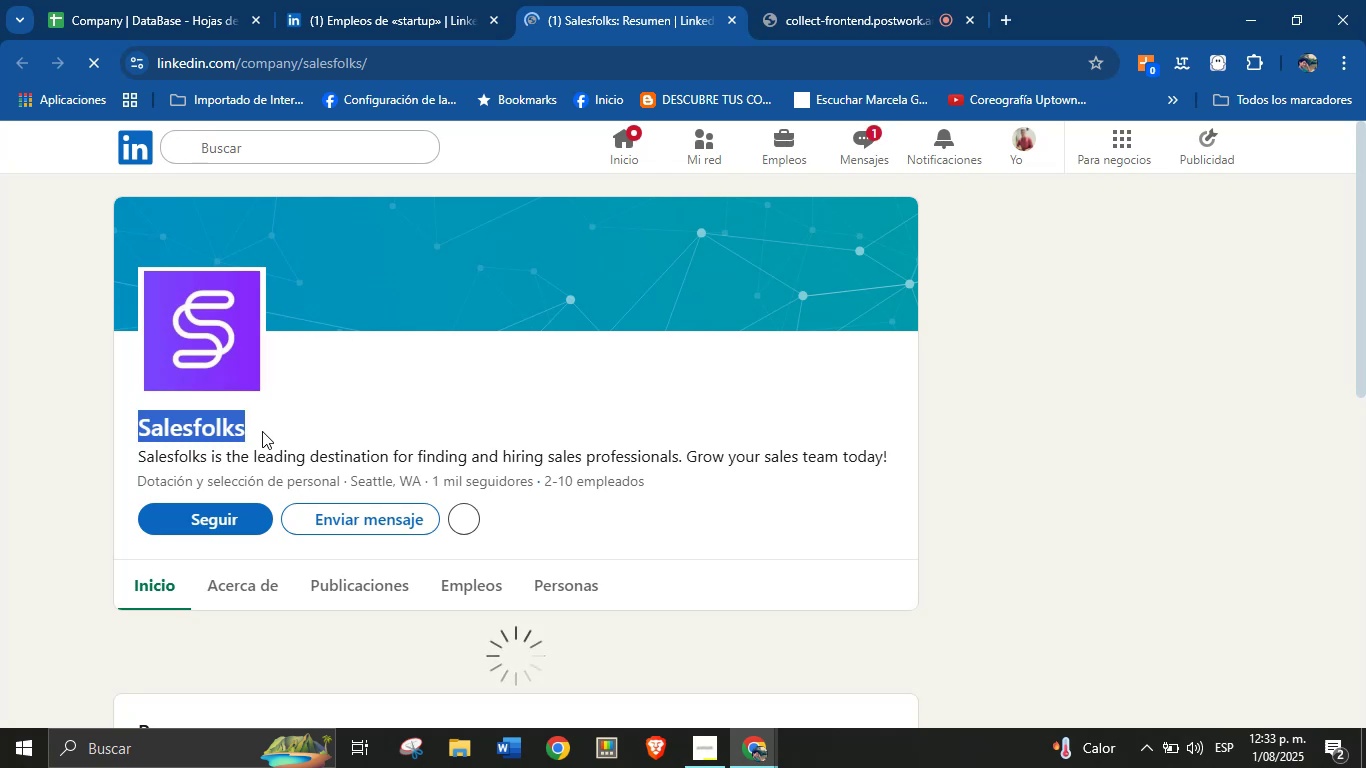 
key(Control+C)
 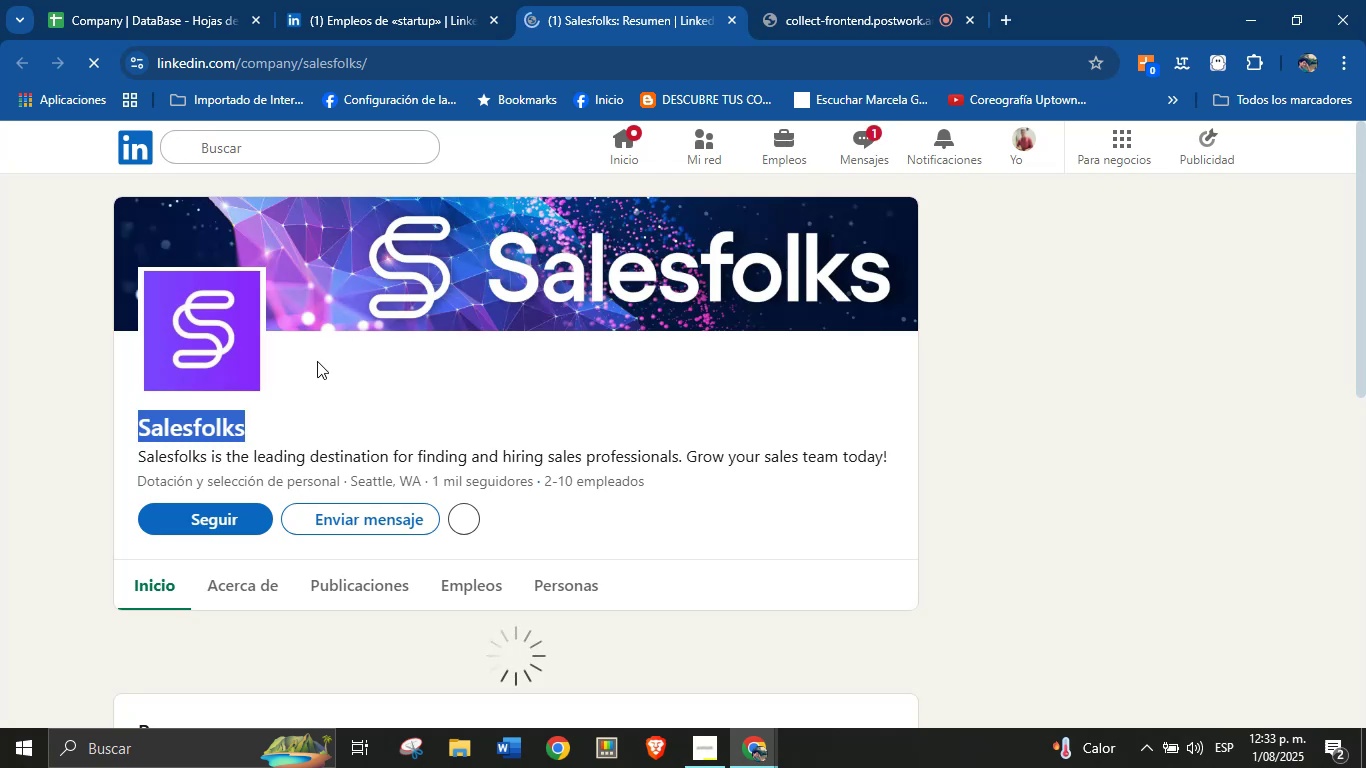 
left_click([452, 0])
 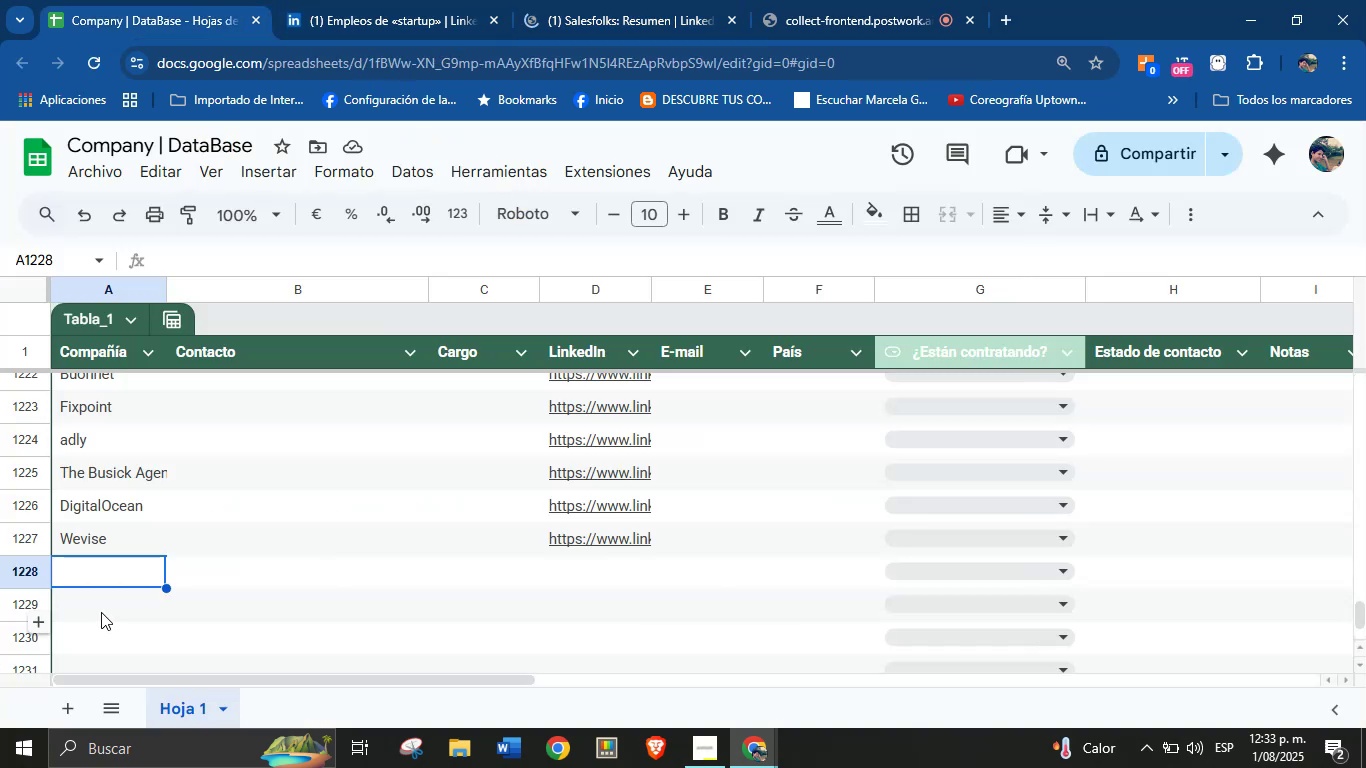 
key(Control+V)
 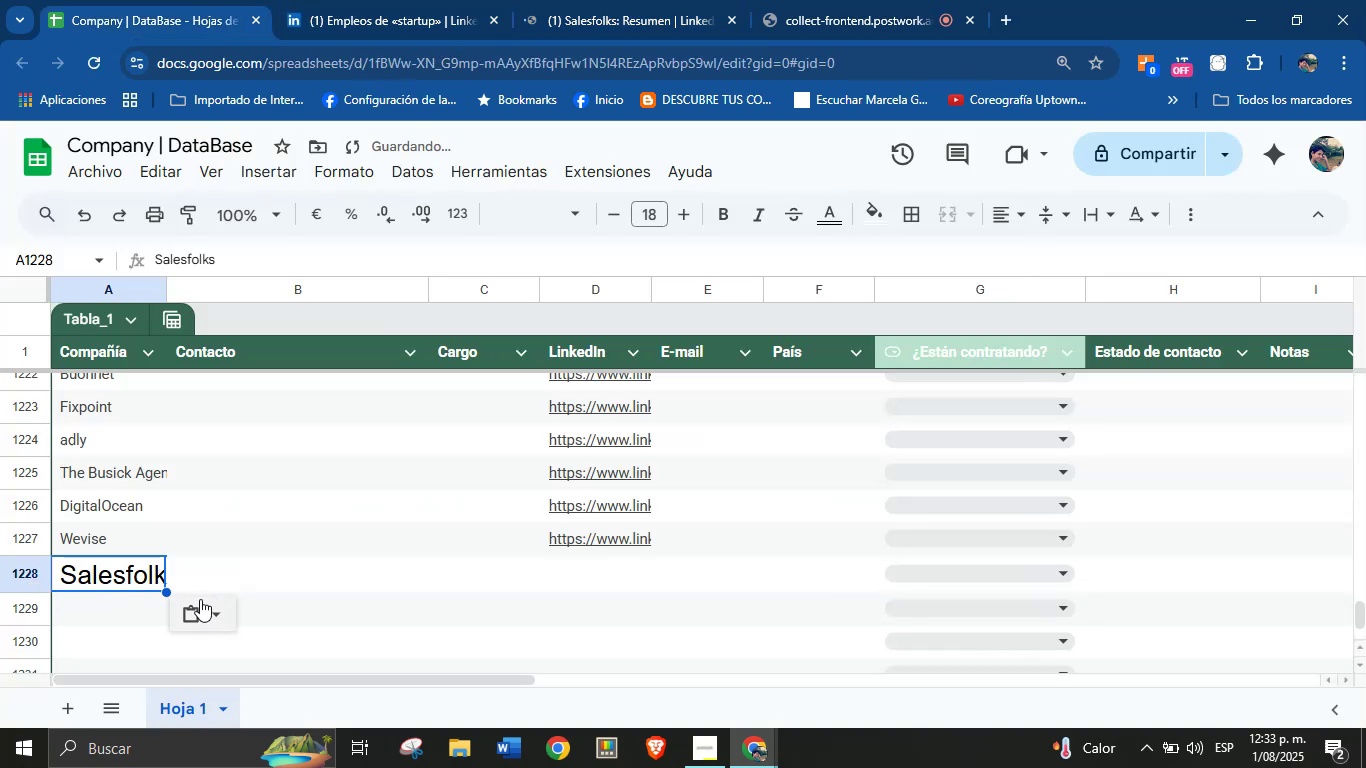 
left_click([219, 612])
 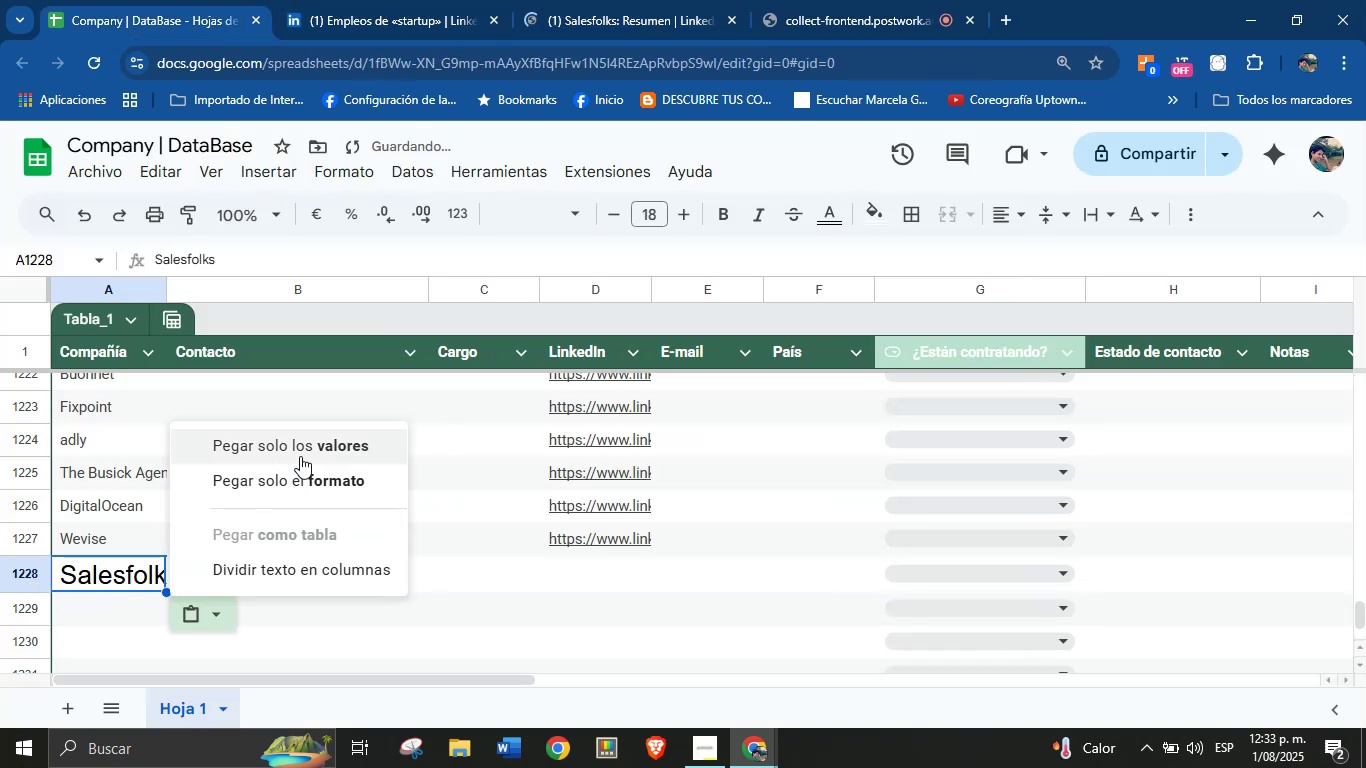 
left_click([307, 444])
 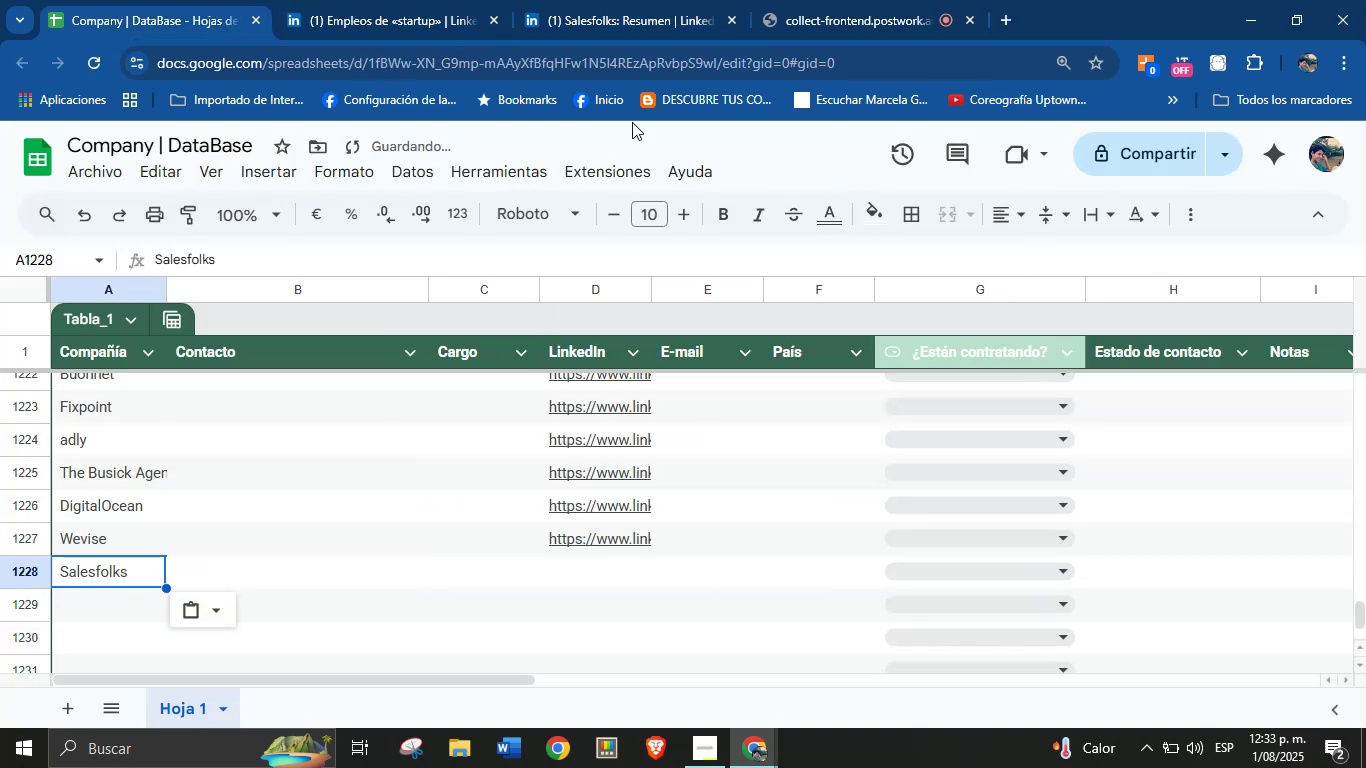 
left_click([632, 0])
 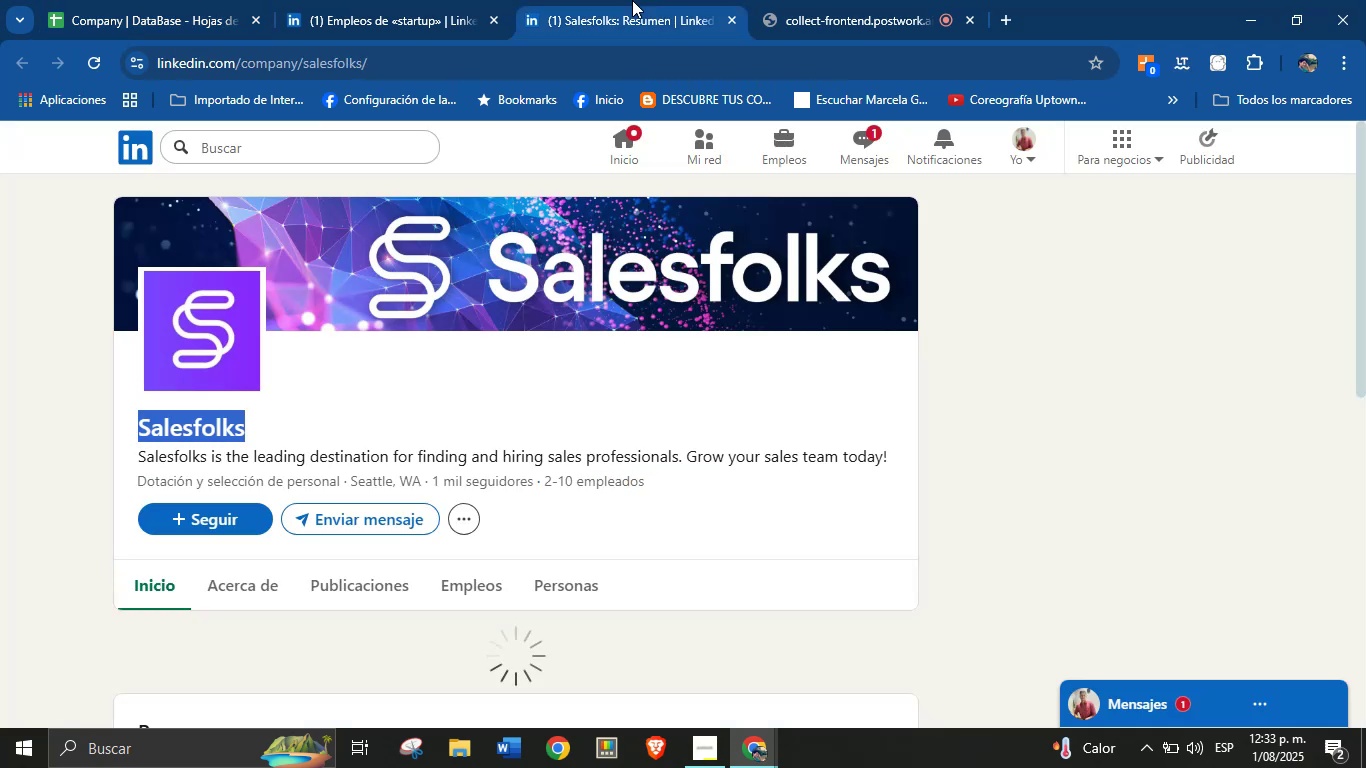 
double_click([513, 61])
 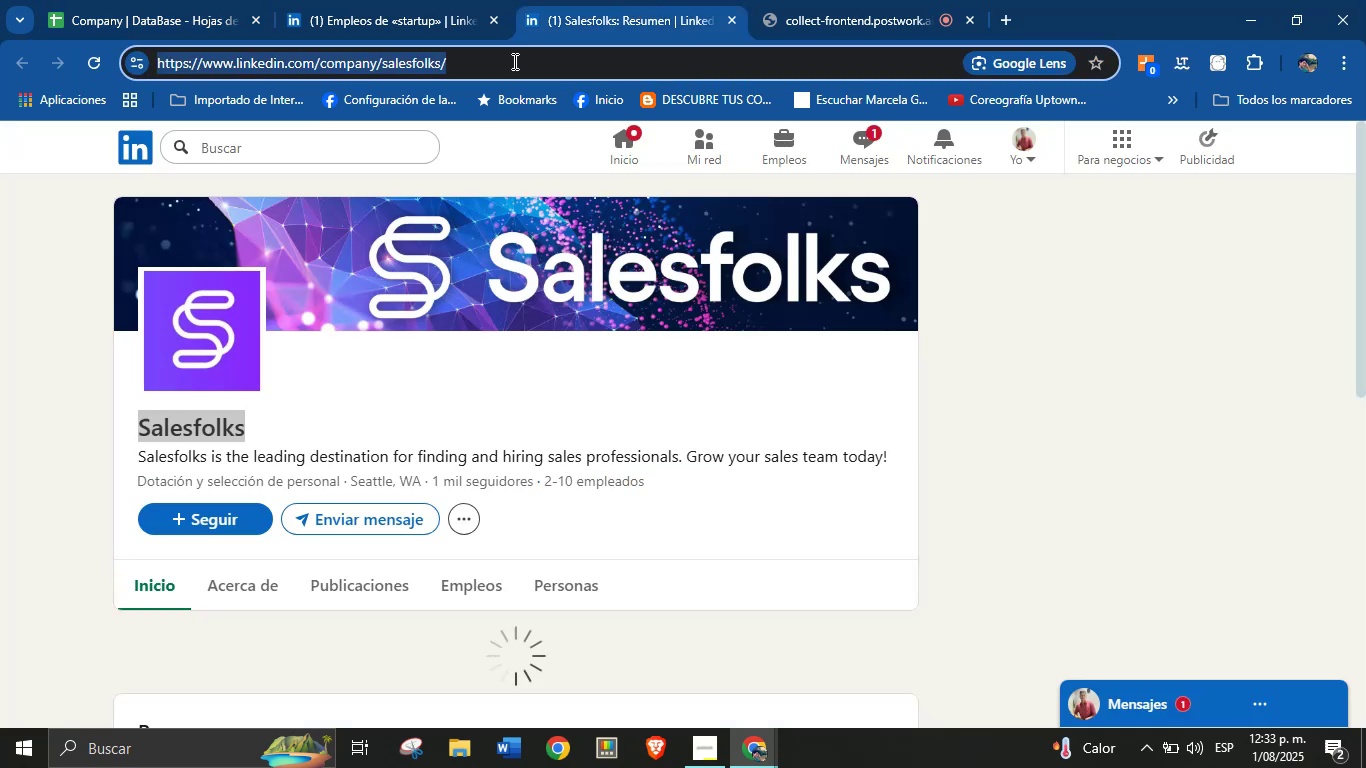 
triple_click([513, 61])
 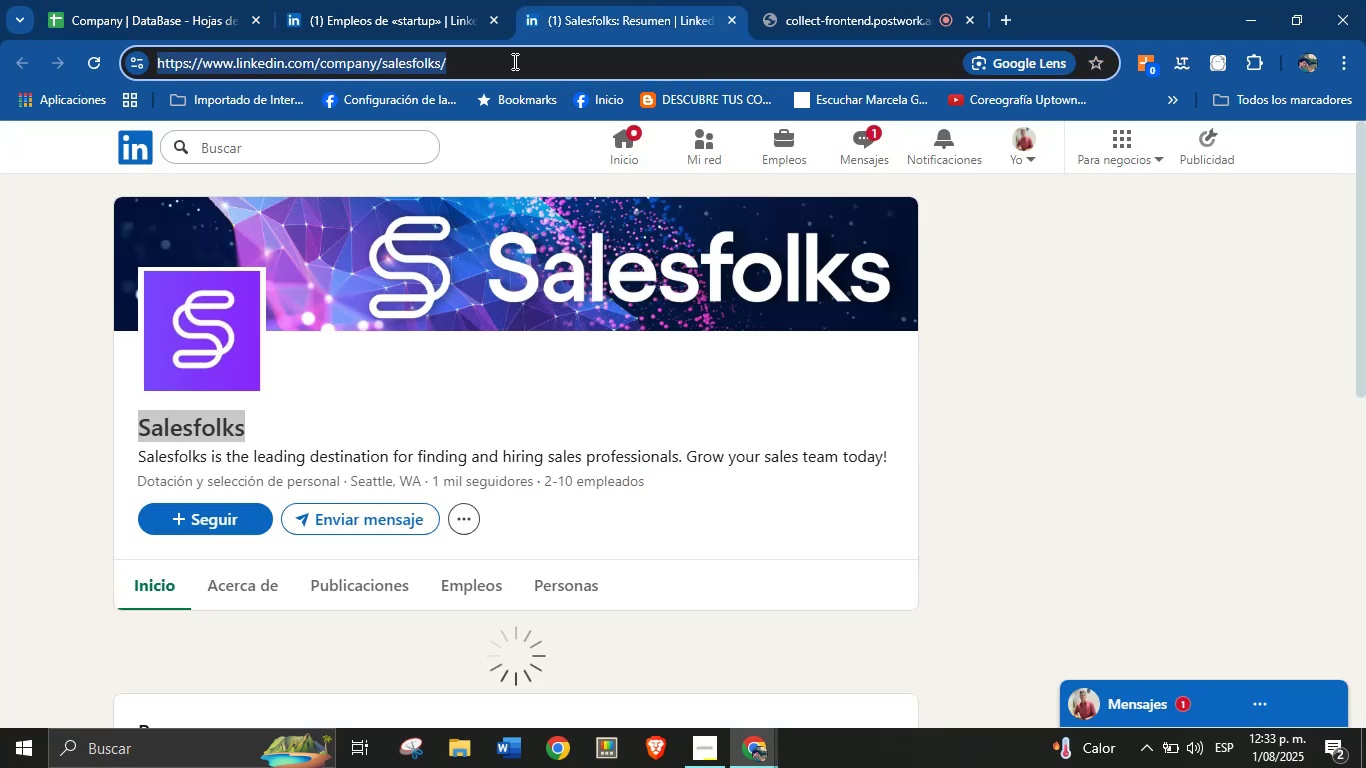 
key(Control+C)
 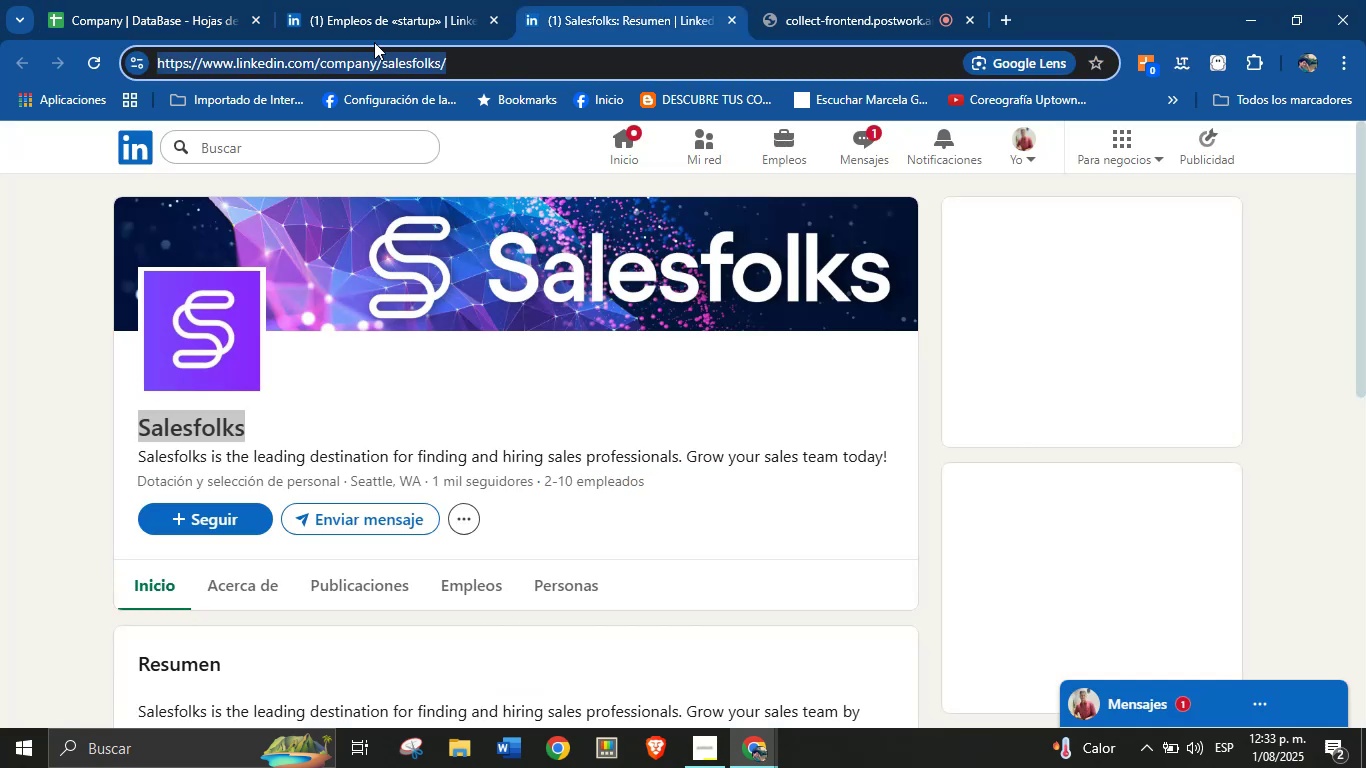 
left_click([171, 0])
 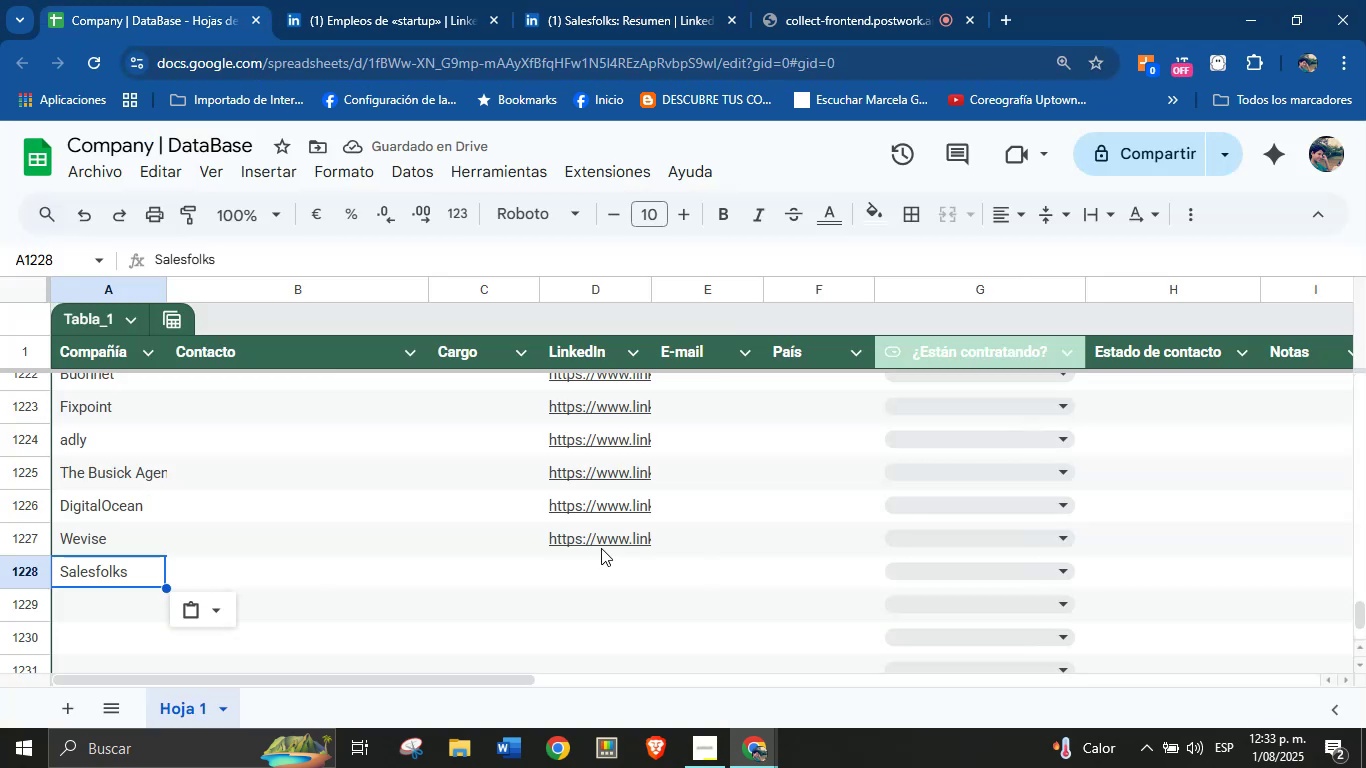 
left_click([575, 572])
 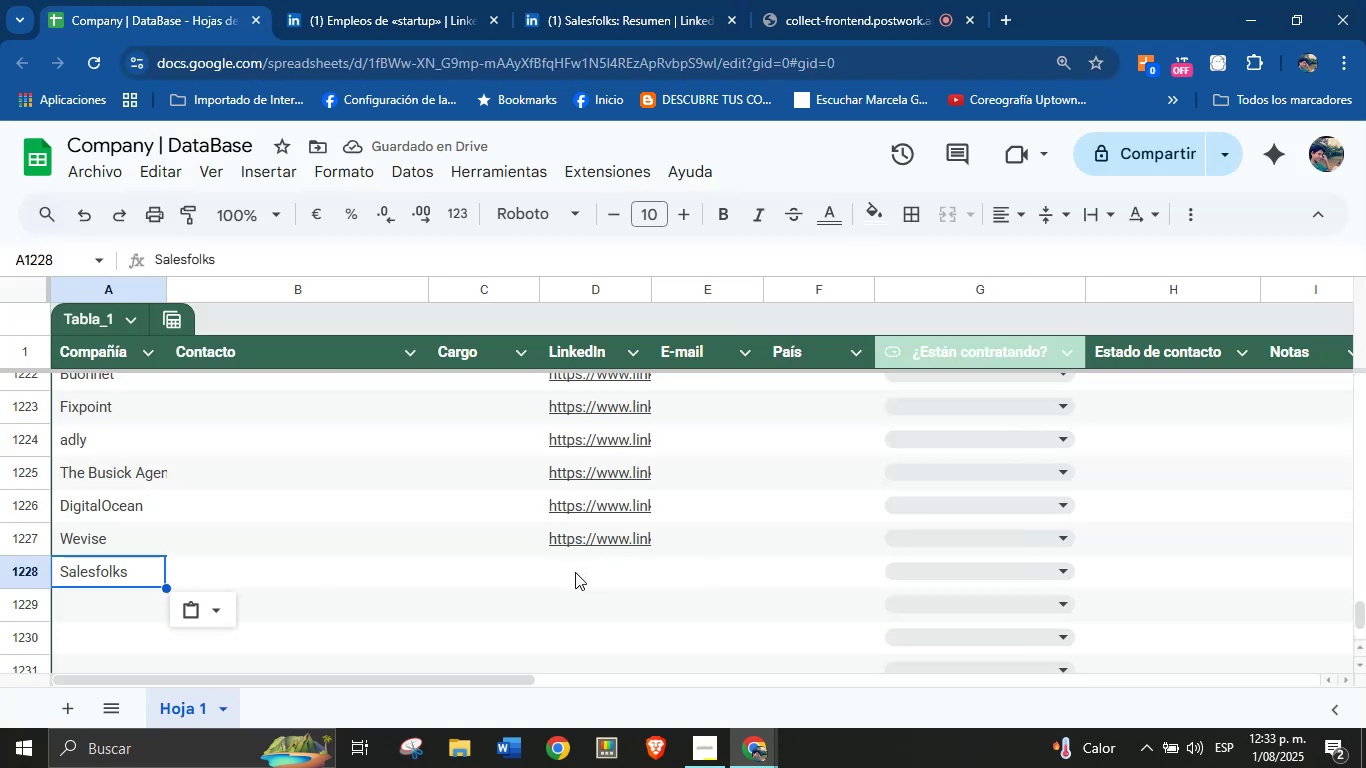 
key(Control+V)
 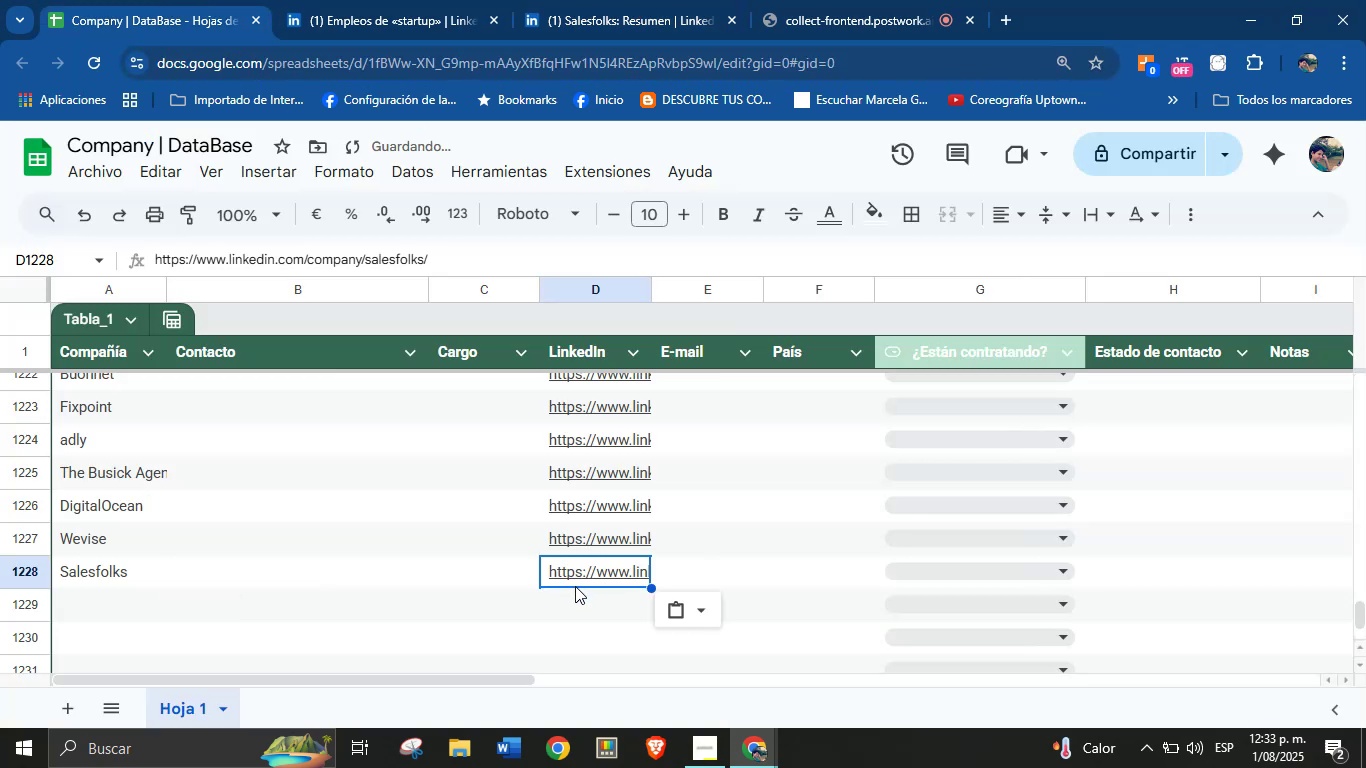 
scroll: coordinate [575, 586], scroll_direction: down, amount: 1.0
 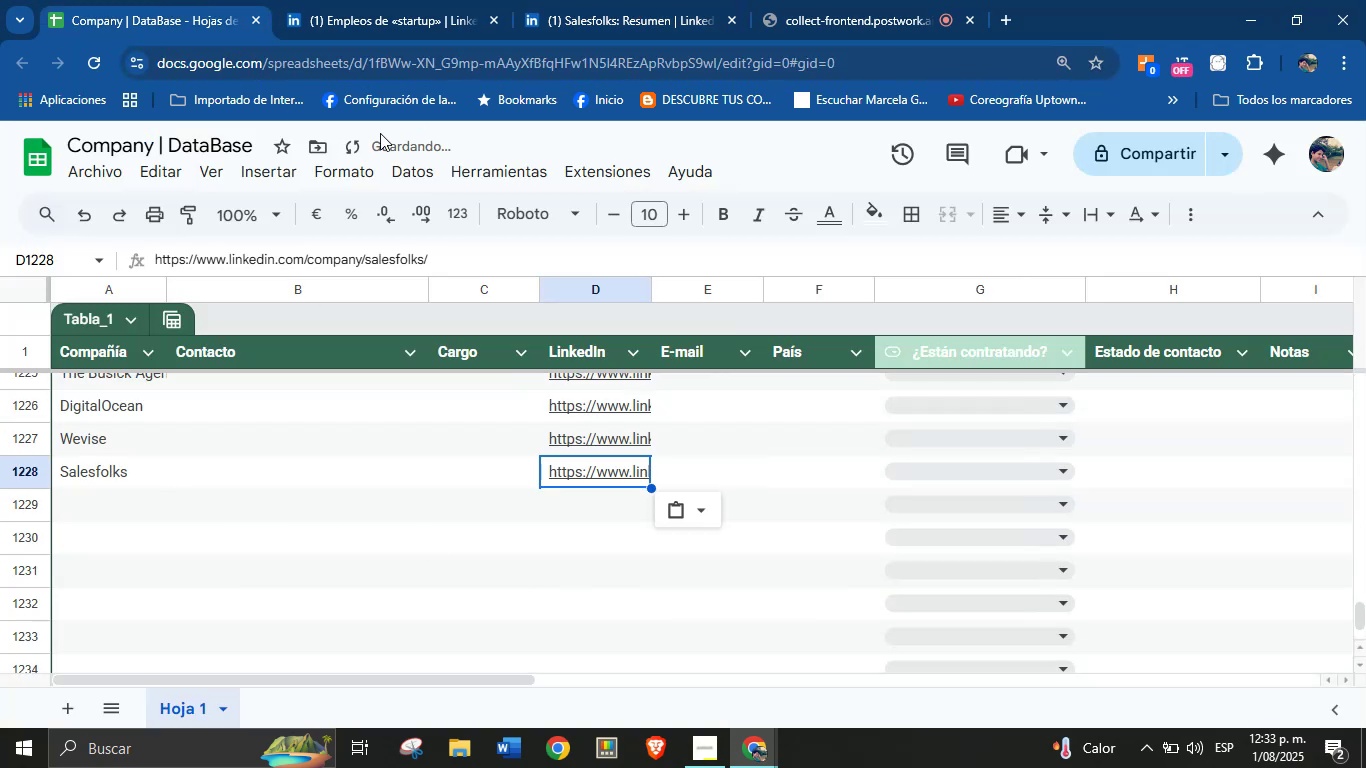 
left_click([541, 0])
 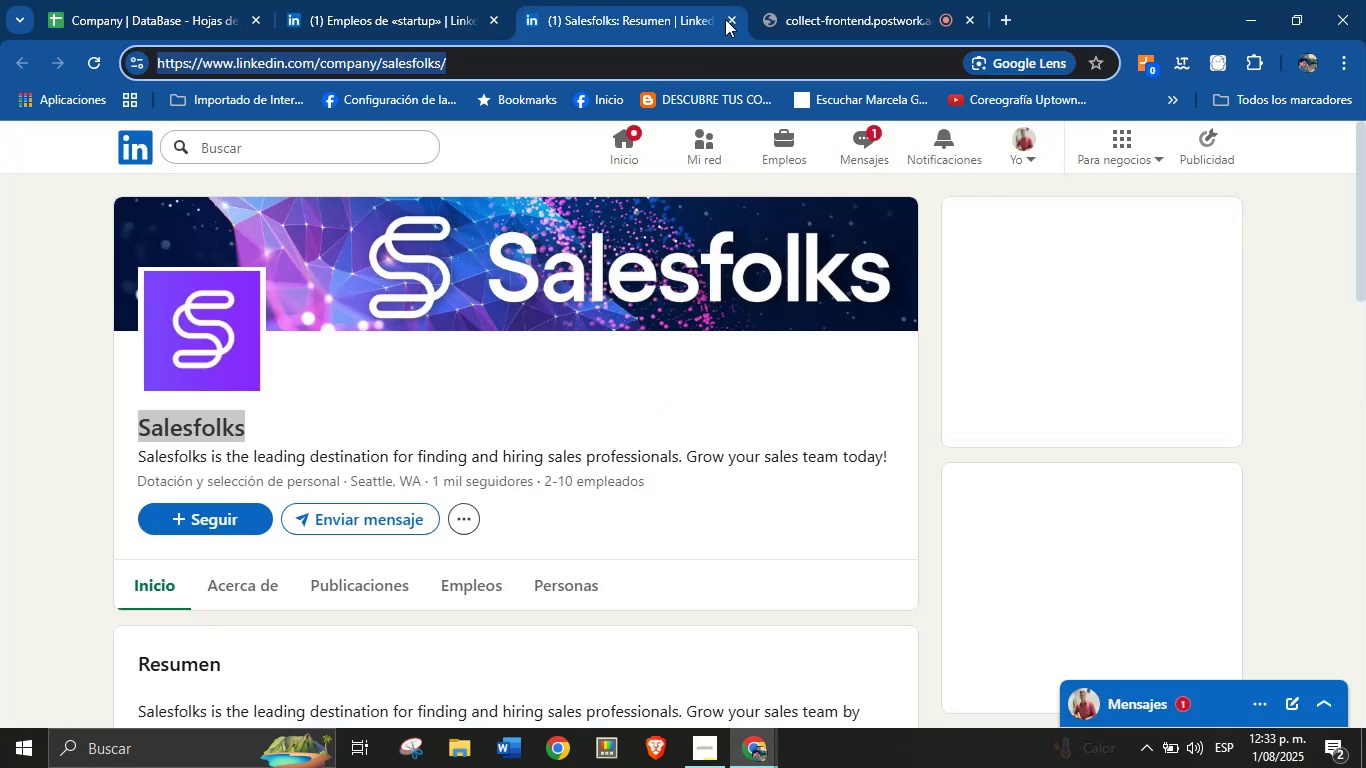 
left_click([727, 20])
 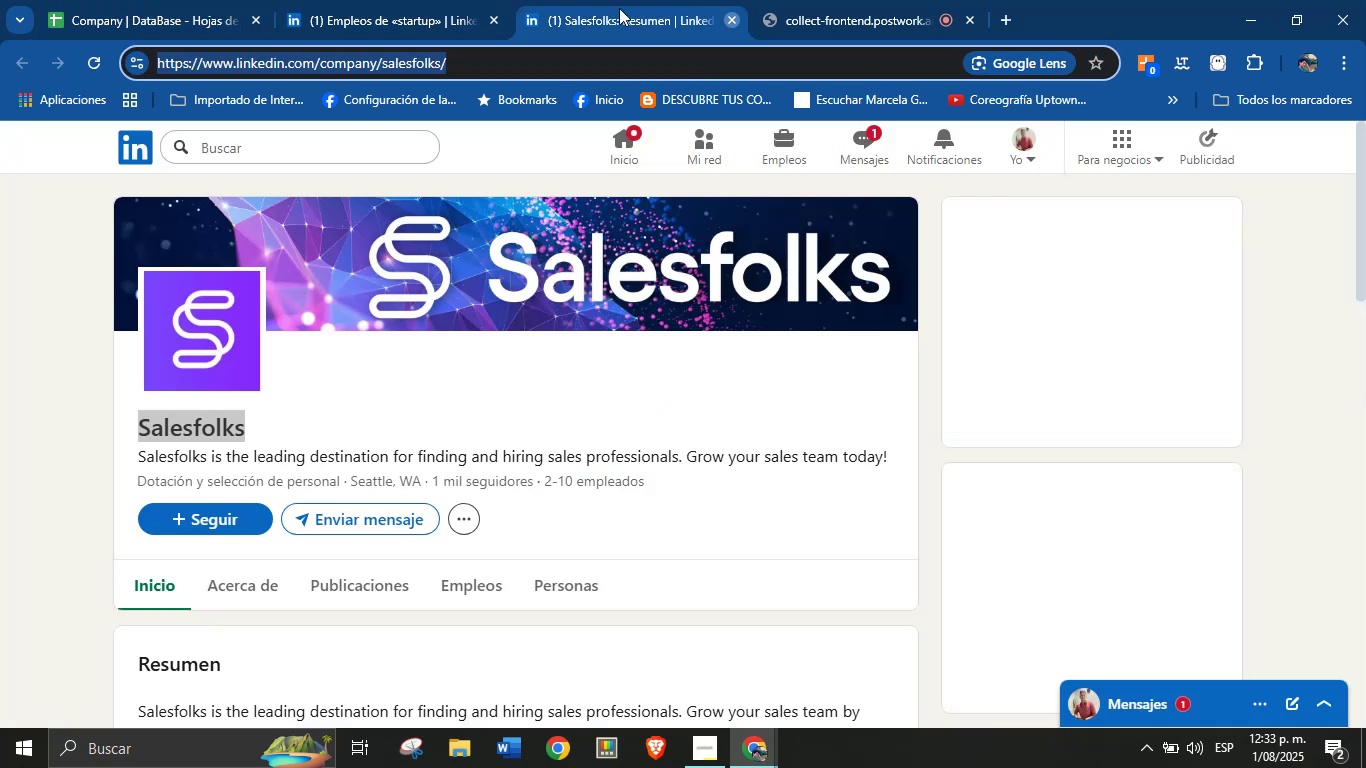 
left_click([329, 0])
 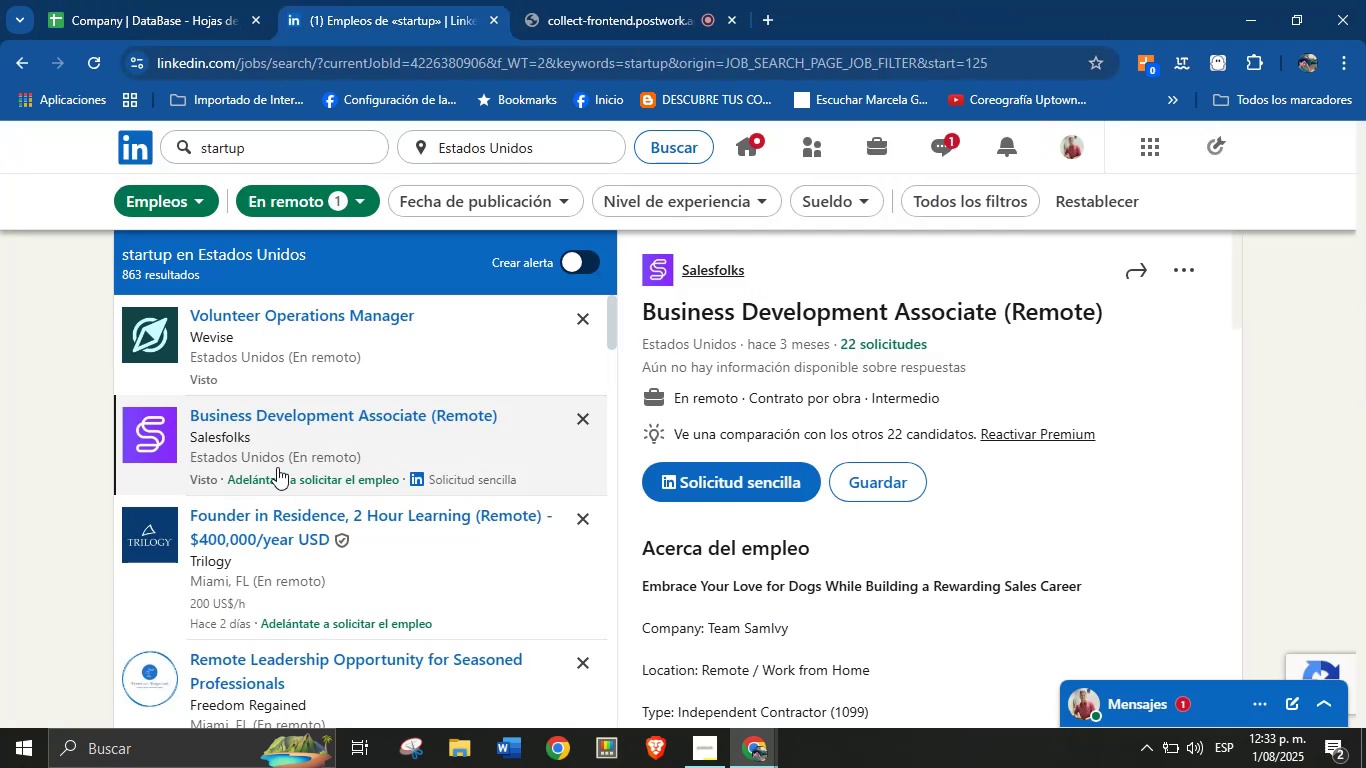 
scroll: coordinate [272, 420], scroll_direction: down, amount: 3.0
 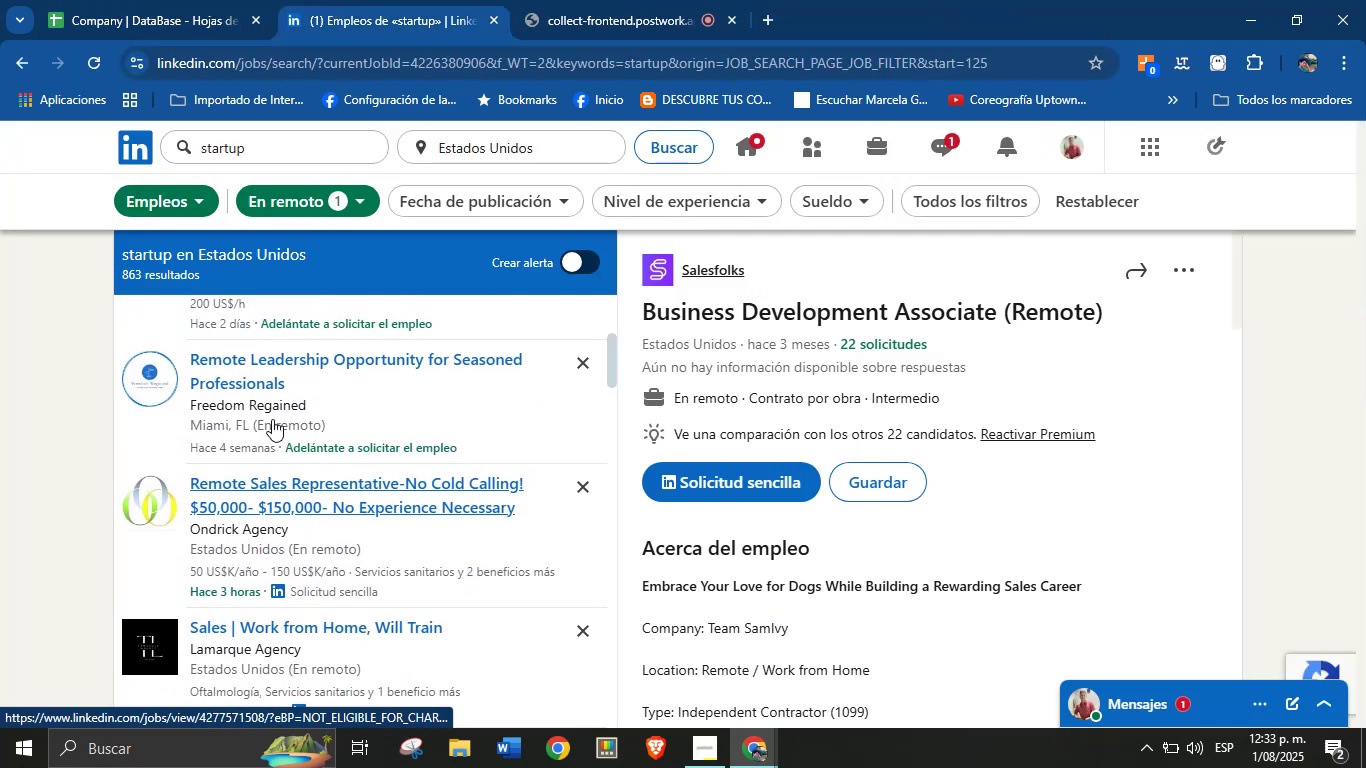 
scroll: coordinate [272, 419], scroll_direction: none, amount: 0.0
 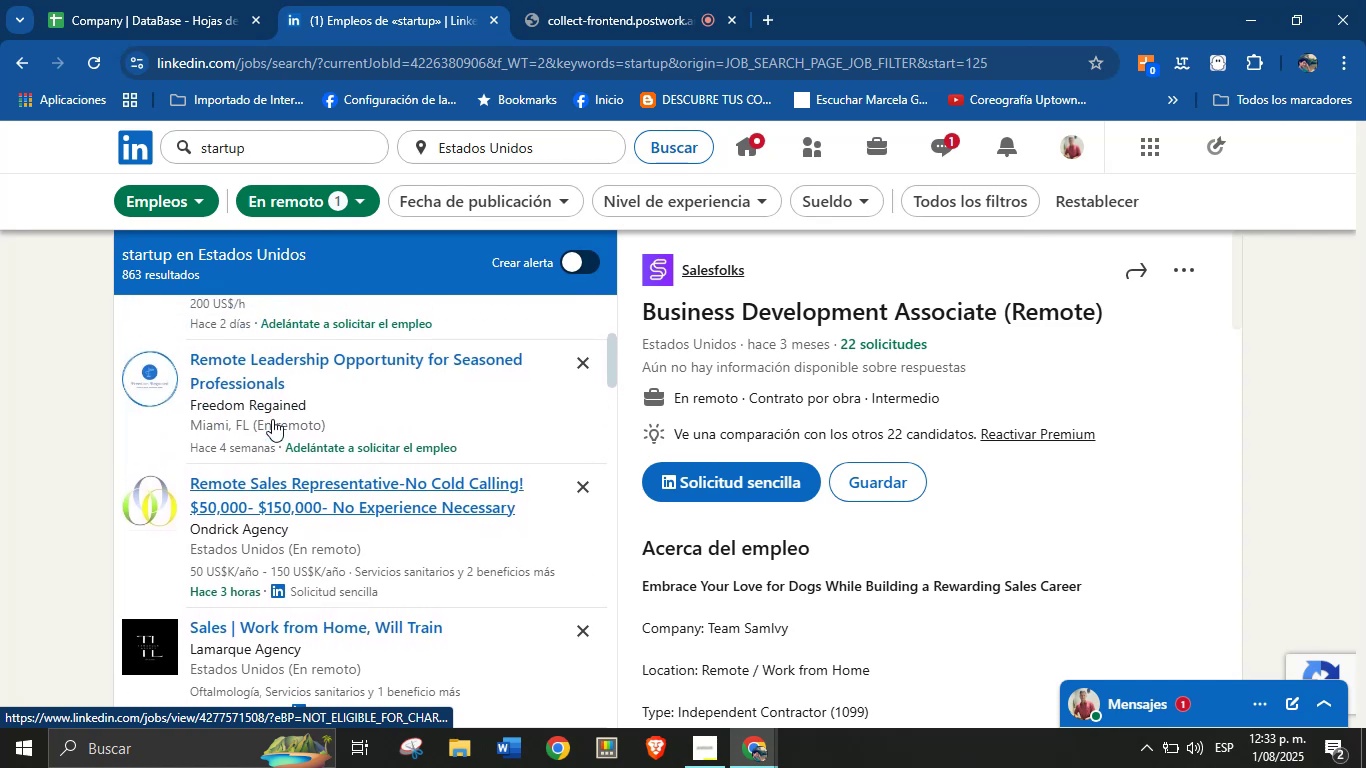 
scroll: coordinate [285, 451], scroll_direction: up, amount: 1.0
 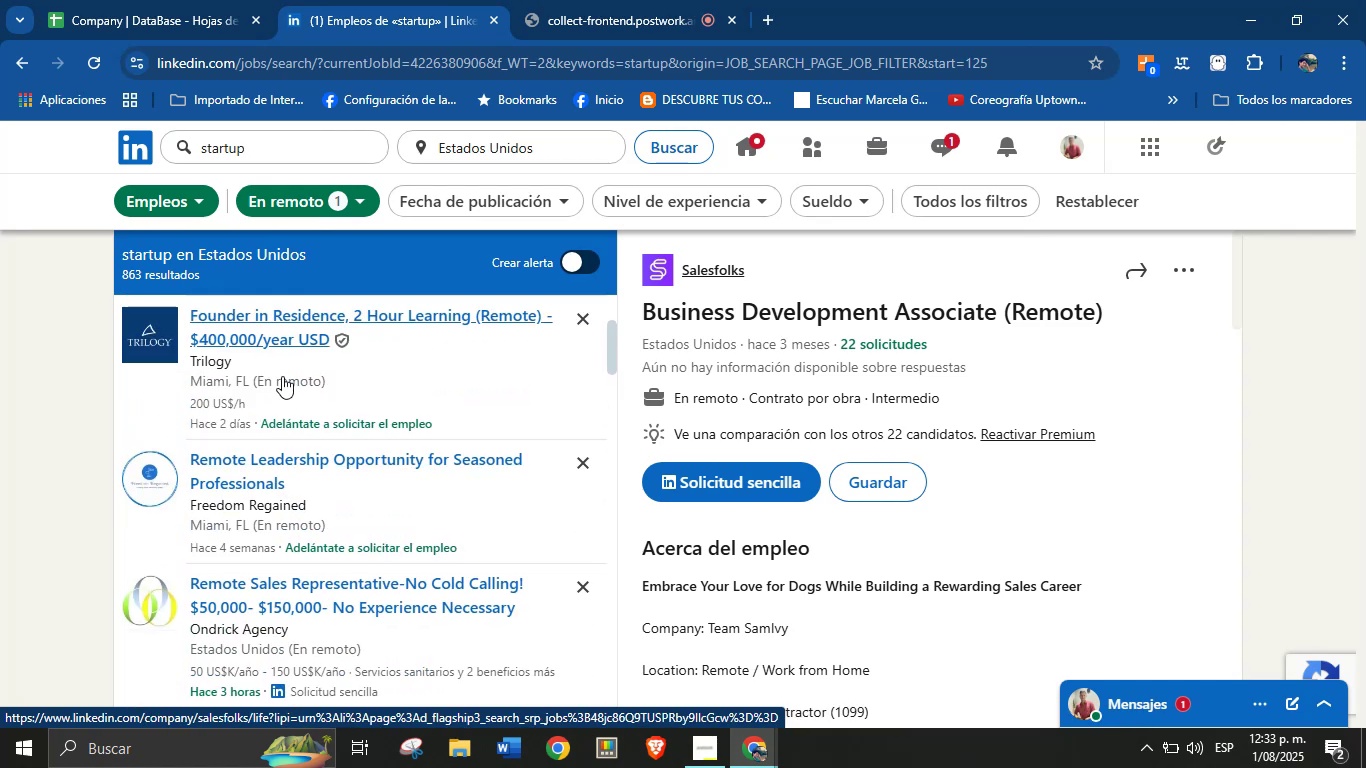 
left_click([282, 348])
 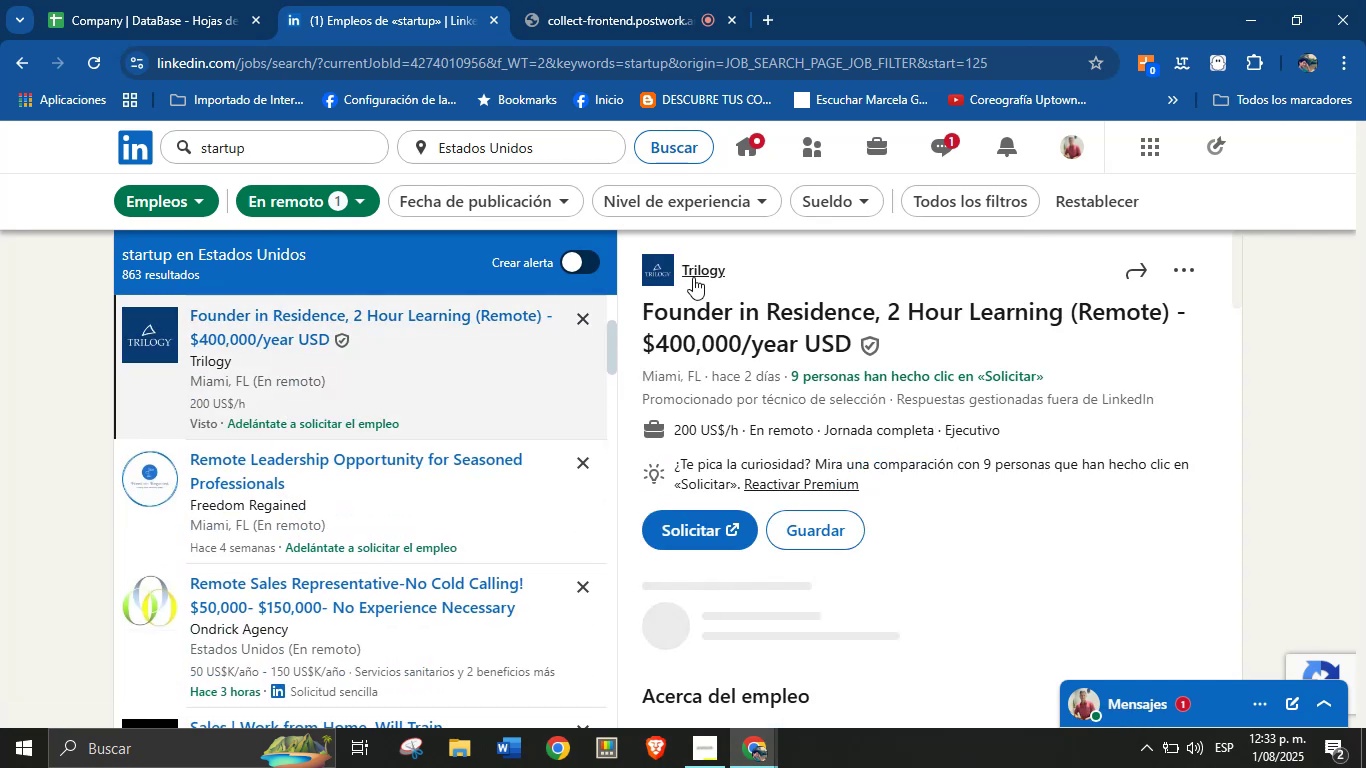 
left_click([735, 311])
 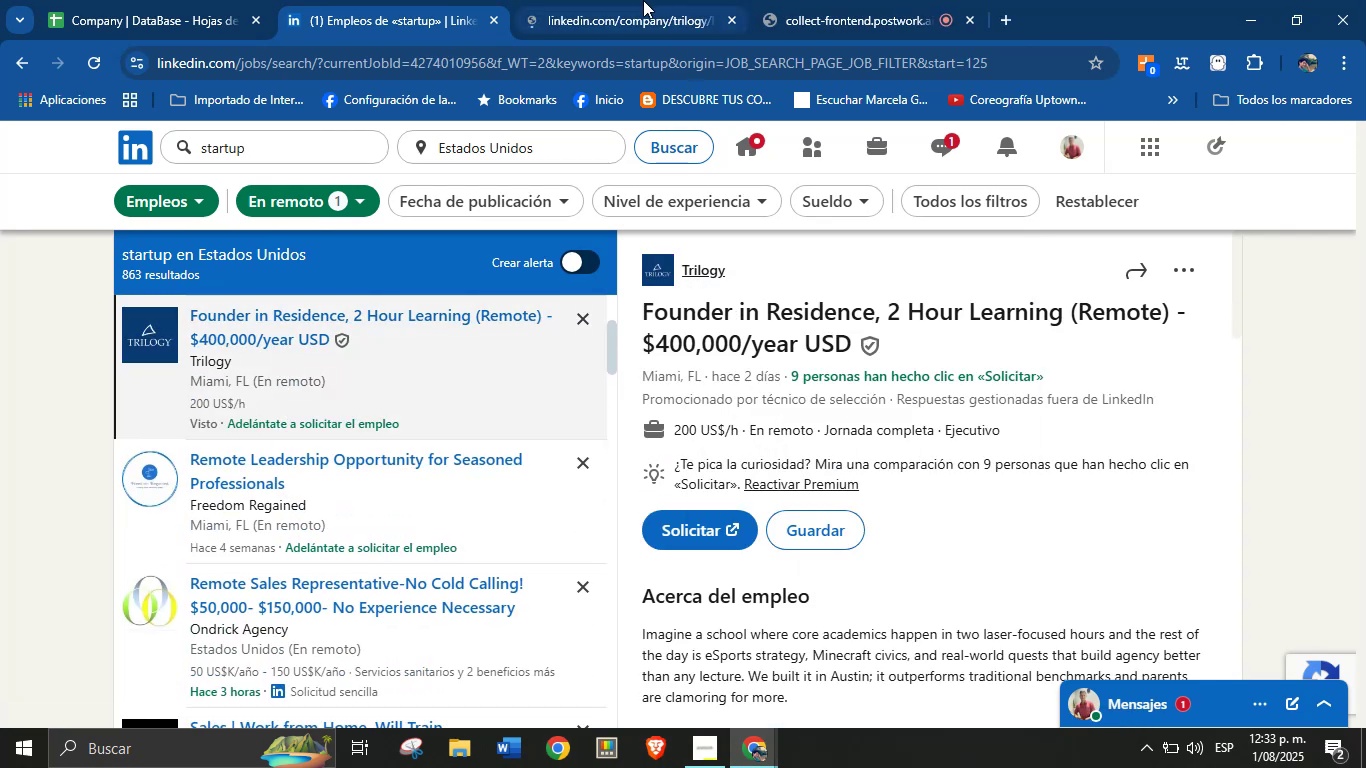 
left_click([611, 0])
 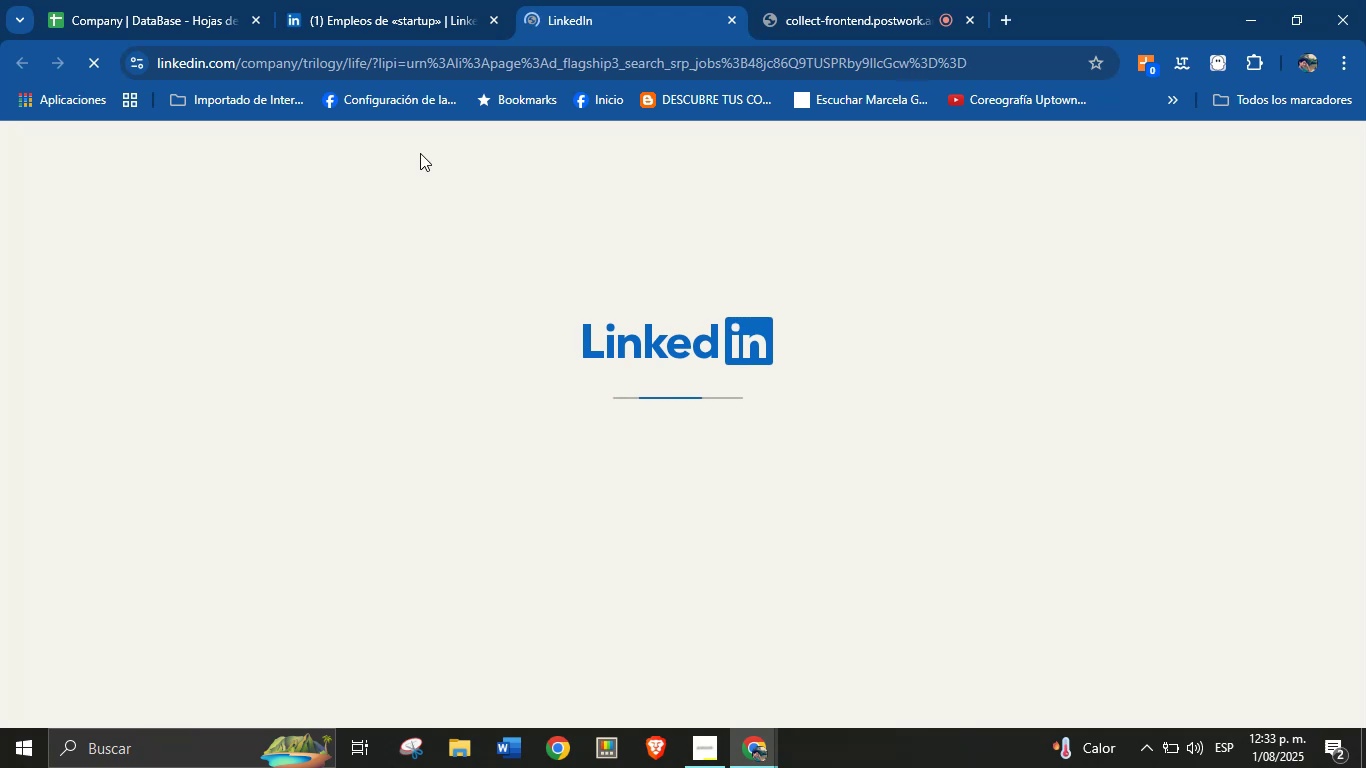 
wait(9.18)
 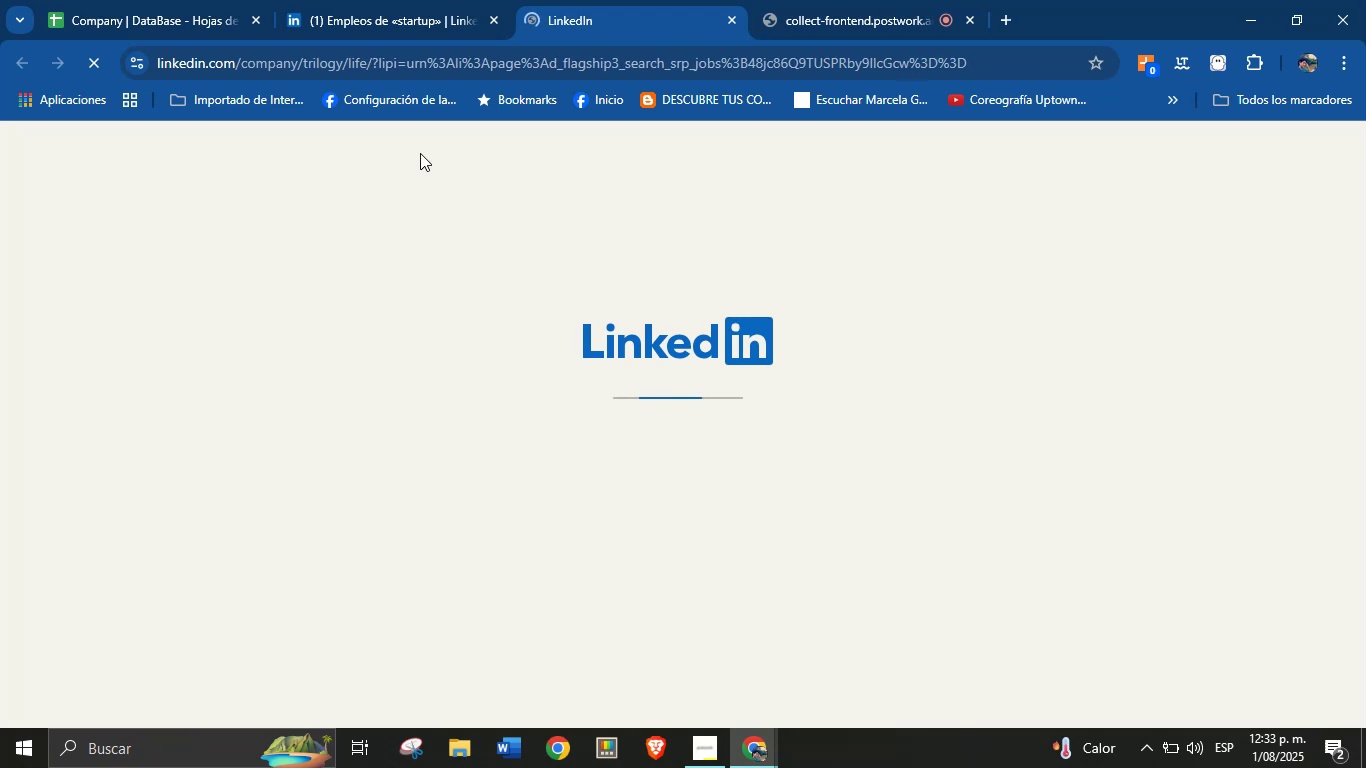 
left_click_drag(start_coordinate=[144, 429], to_coordinate=[213, 428])
 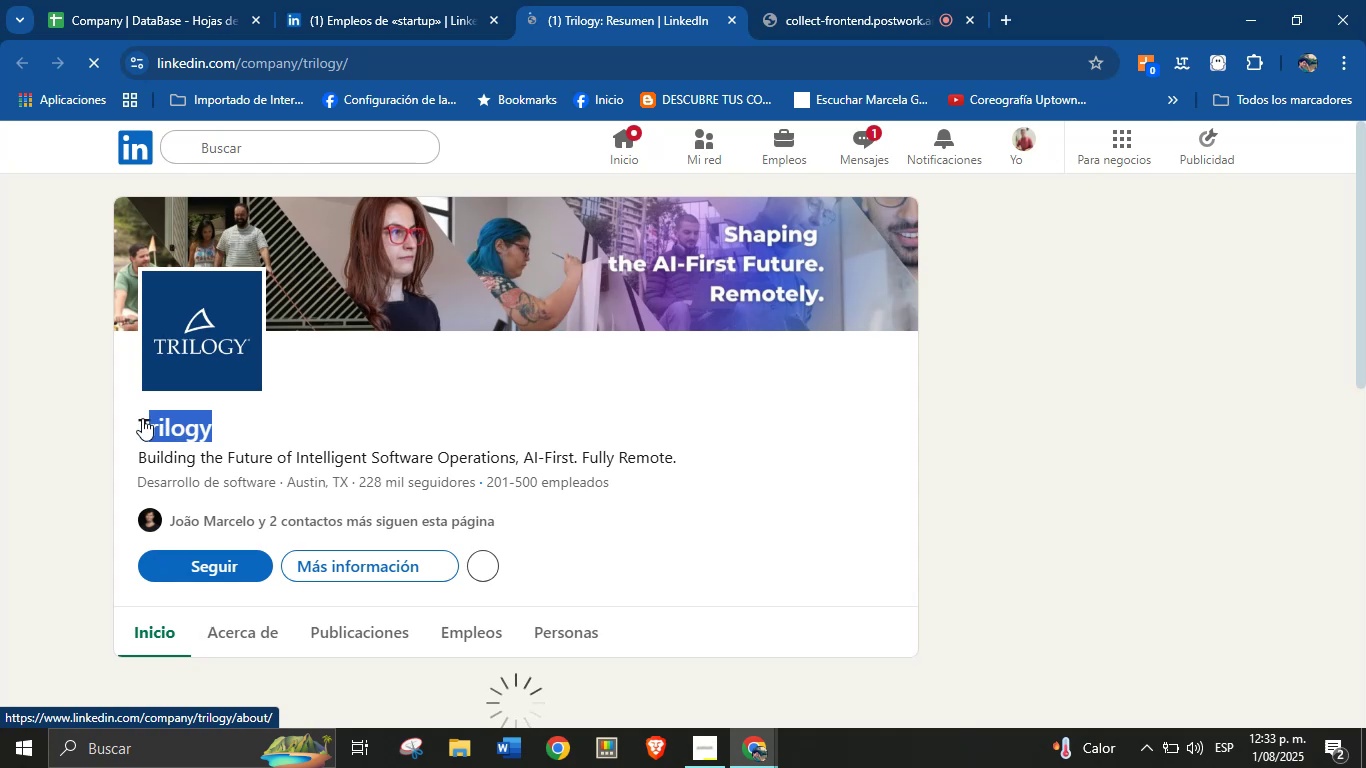 
left_click_drag(start_coordinate=[137, 418], to_coordinate=[217, 421])
 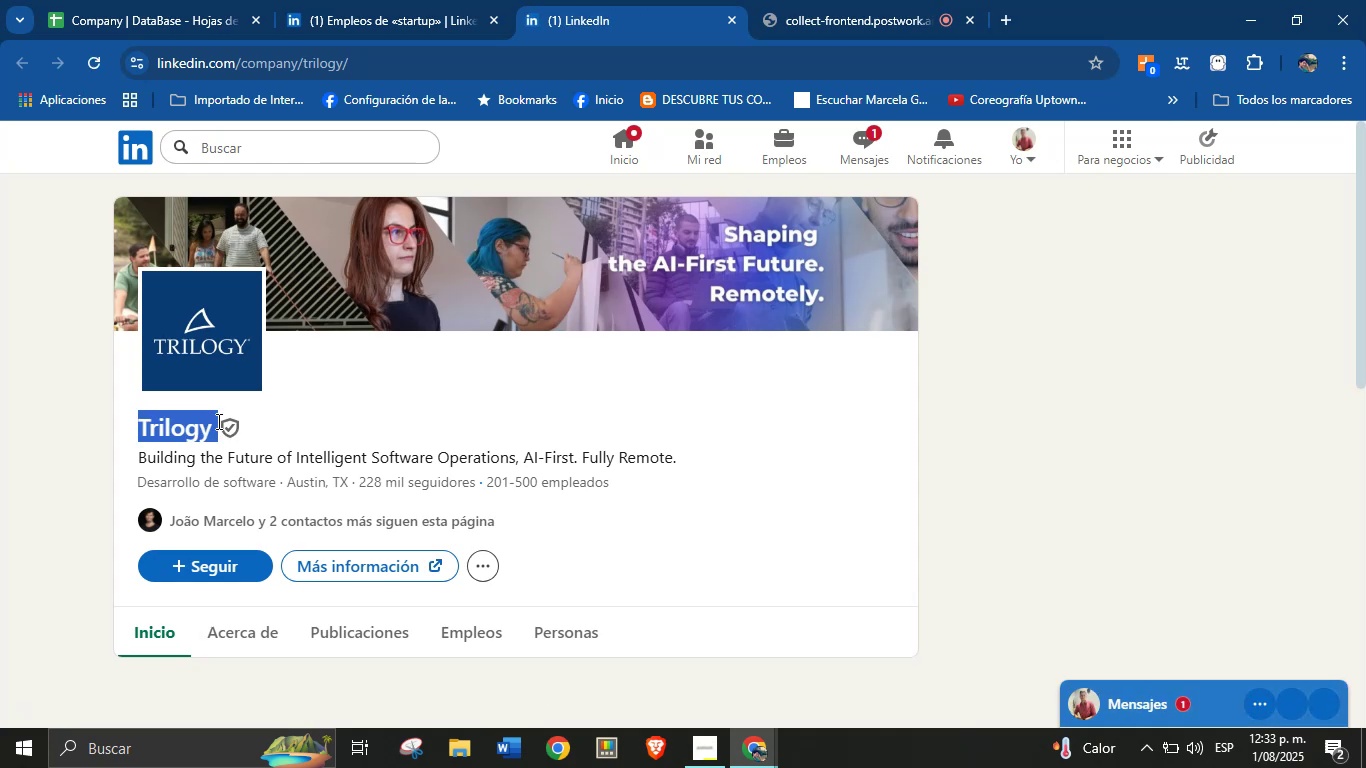 
key(Control+C)
 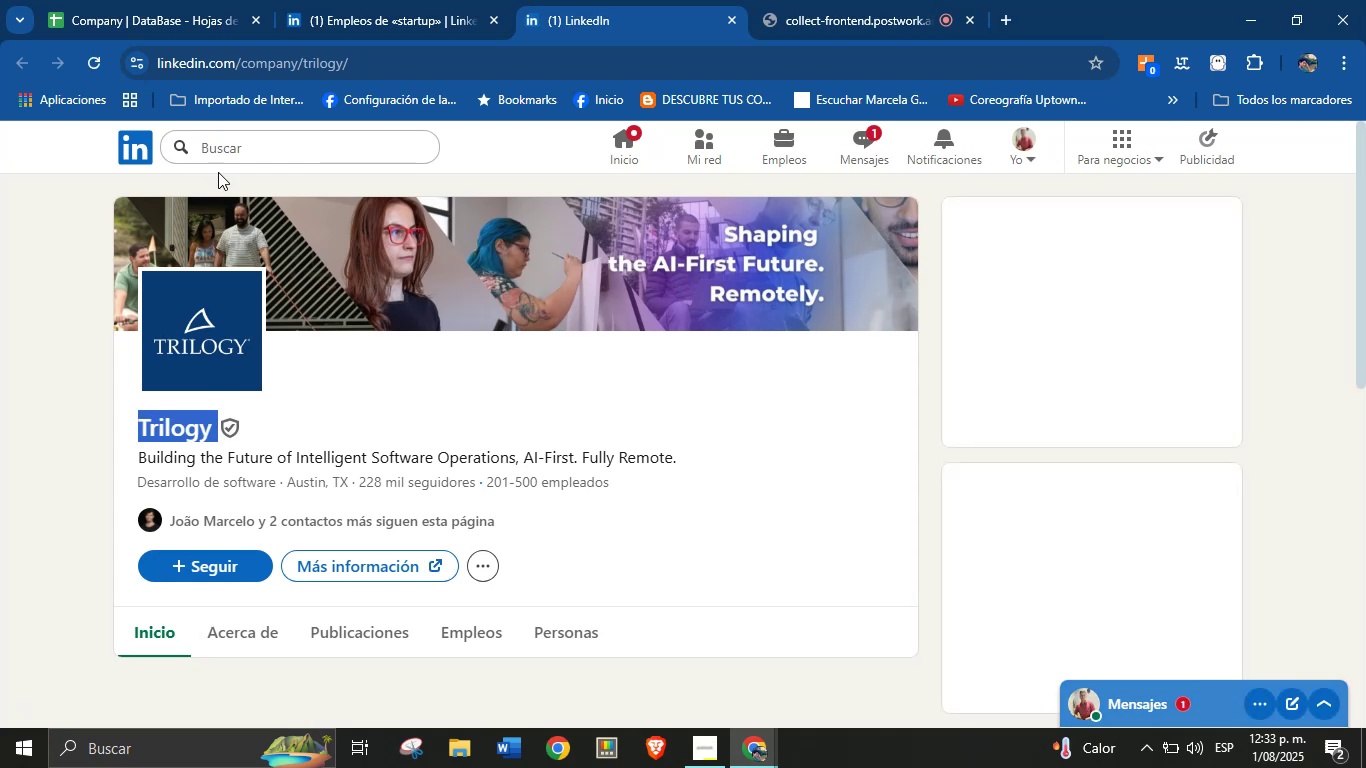 
left_click([172, 0])
 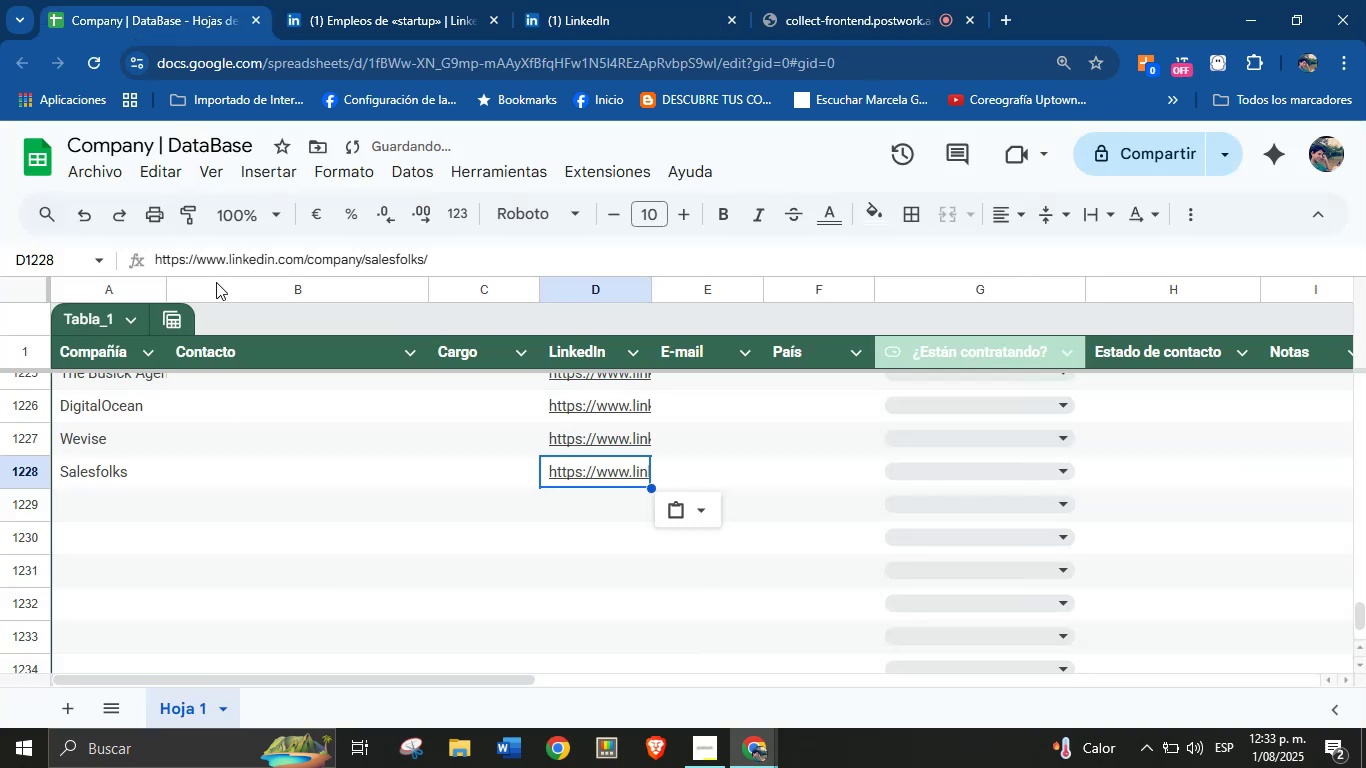 
left_click([133, 505])
 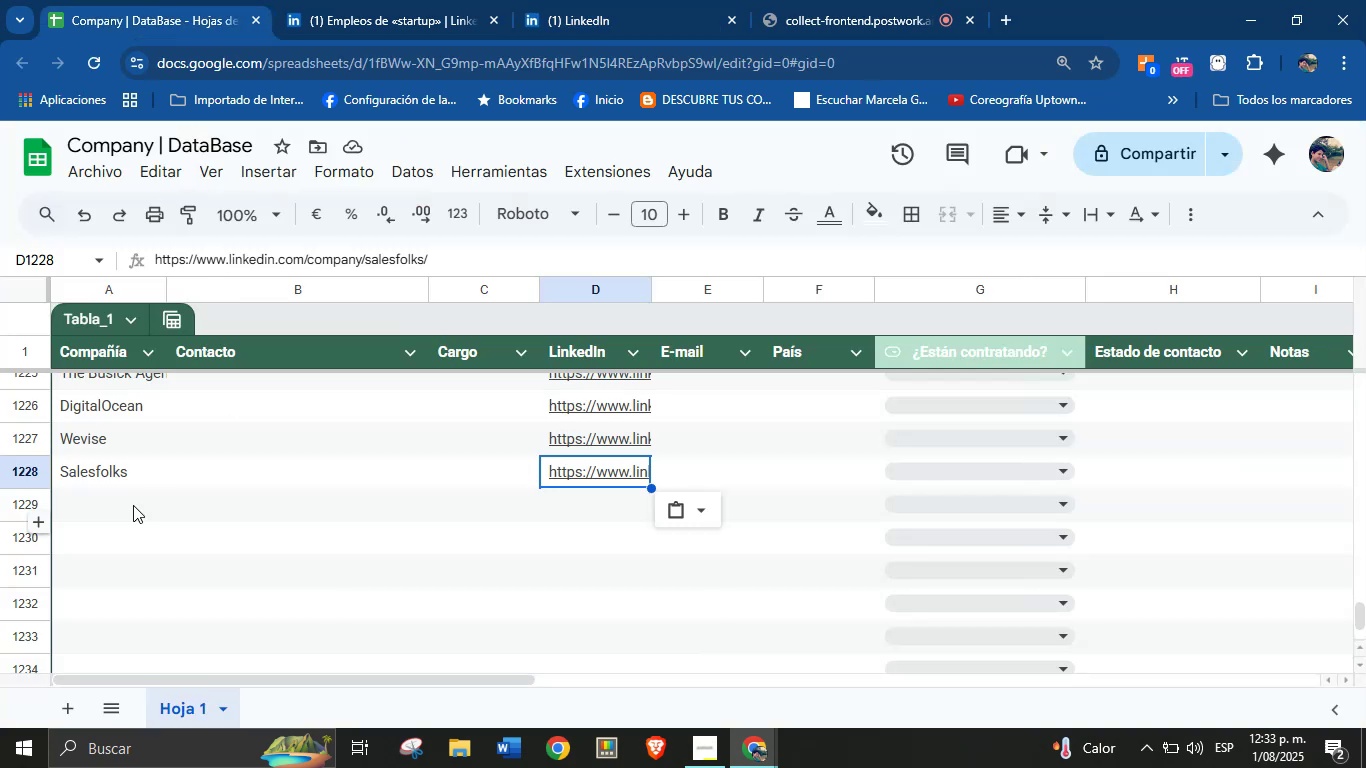 
key(Control+V)
 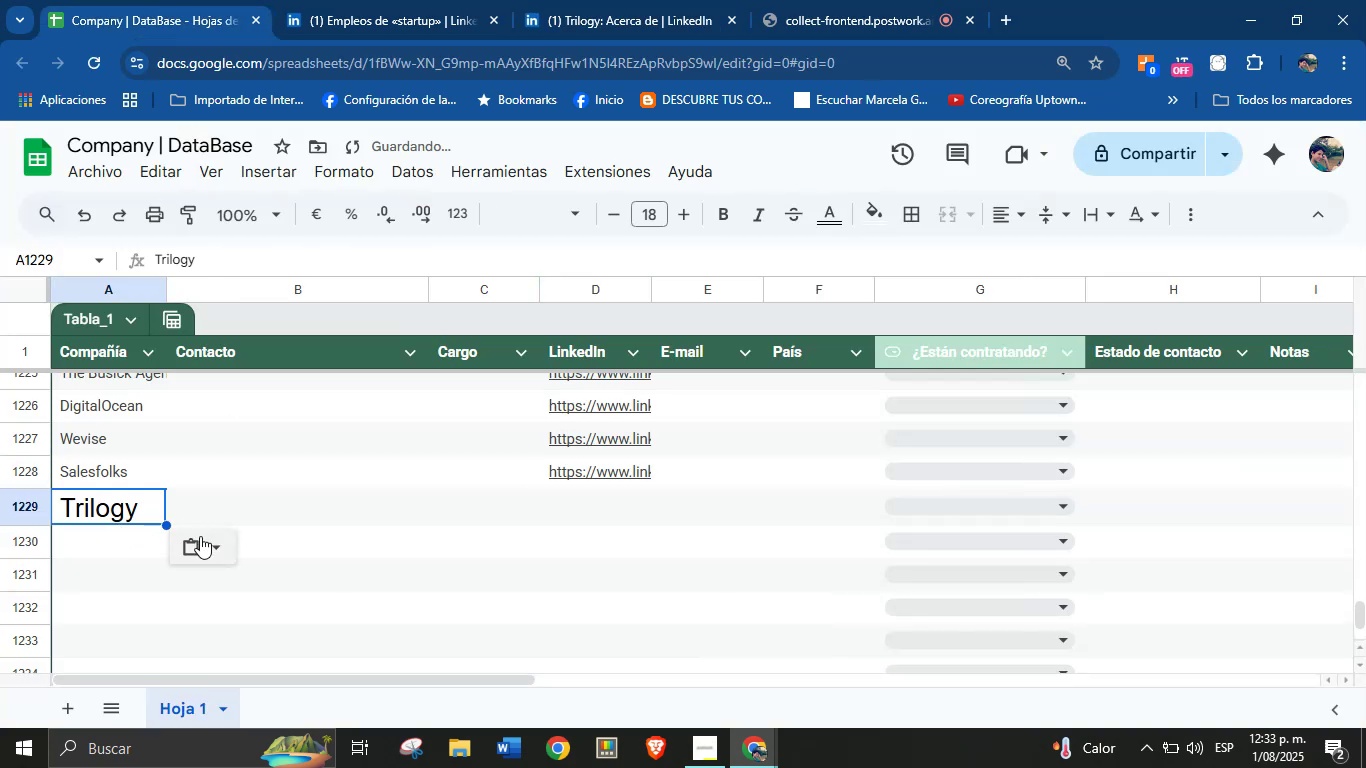 
left_click([211, 543])
 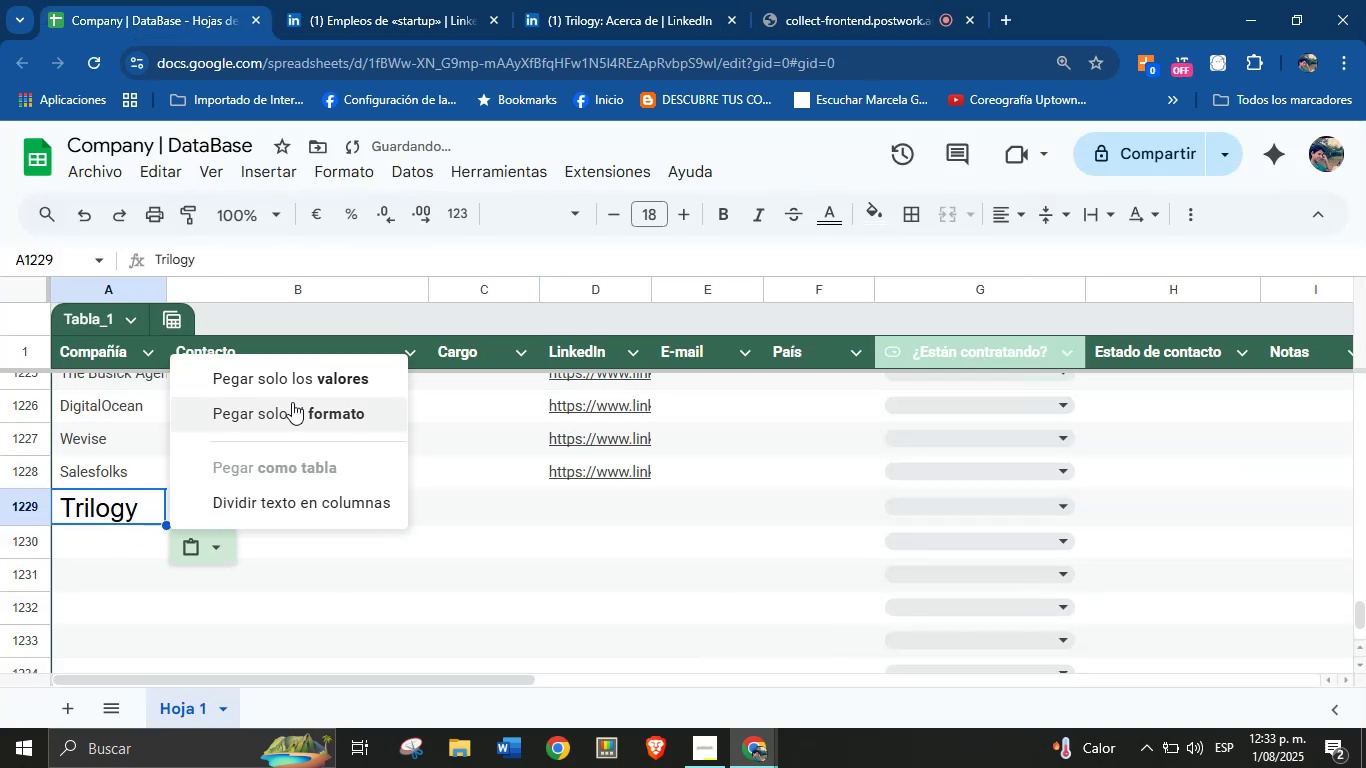 
left_click([302, 382])
 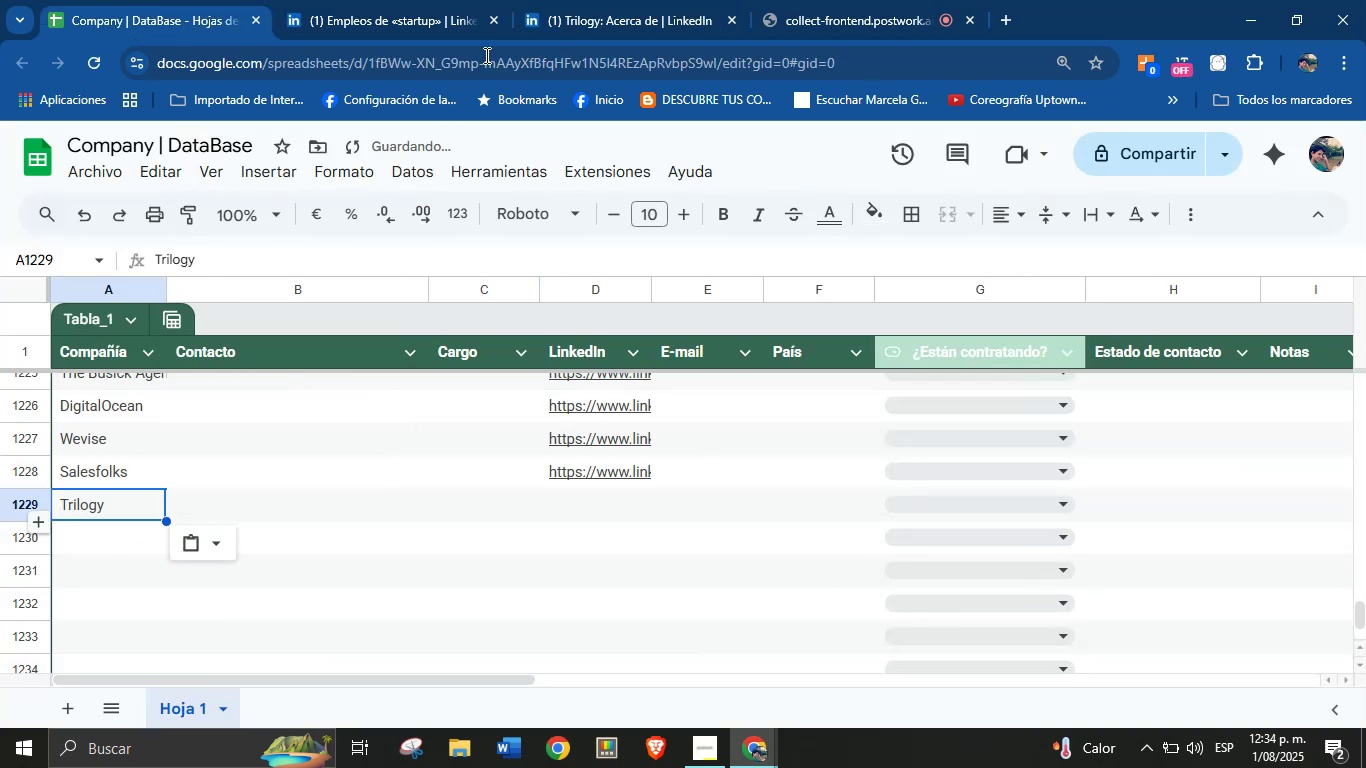 
left_click([608, 0])
 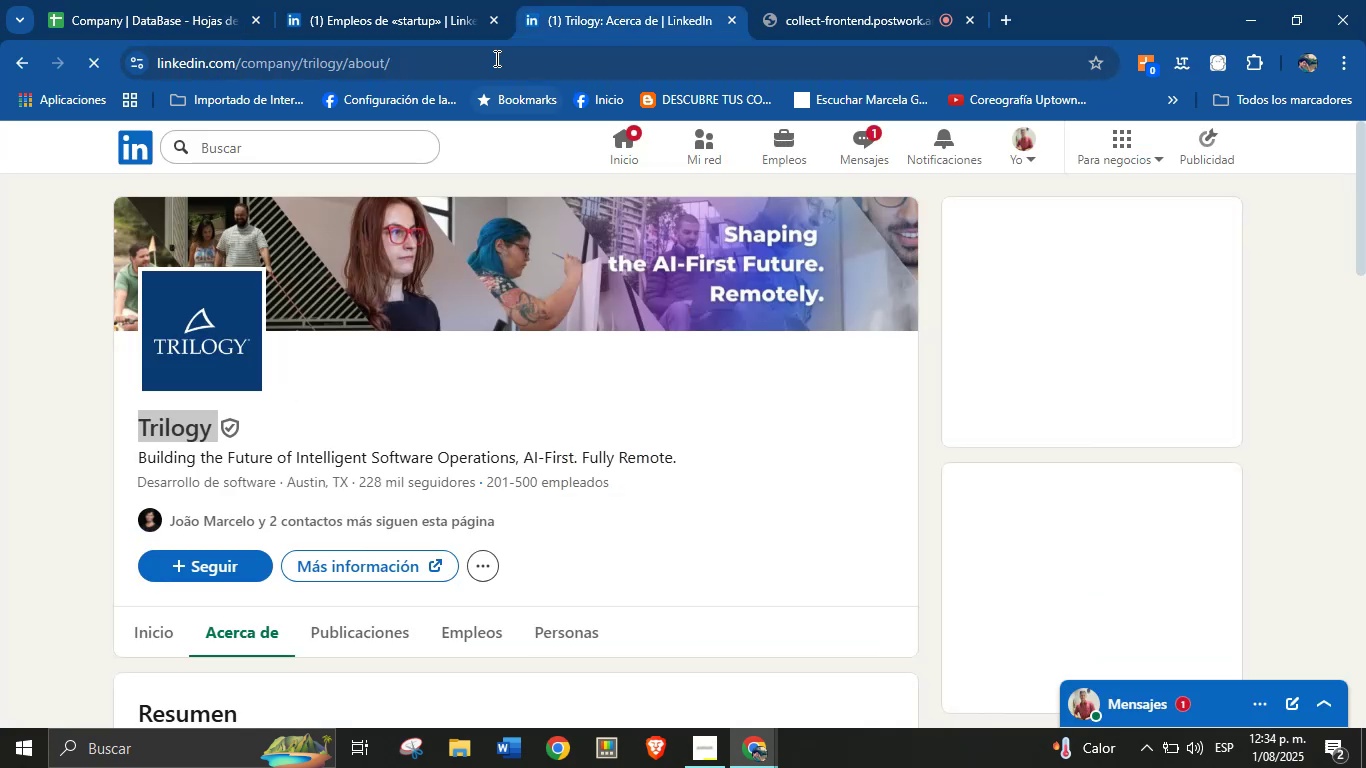 
double_click([494, 58])
 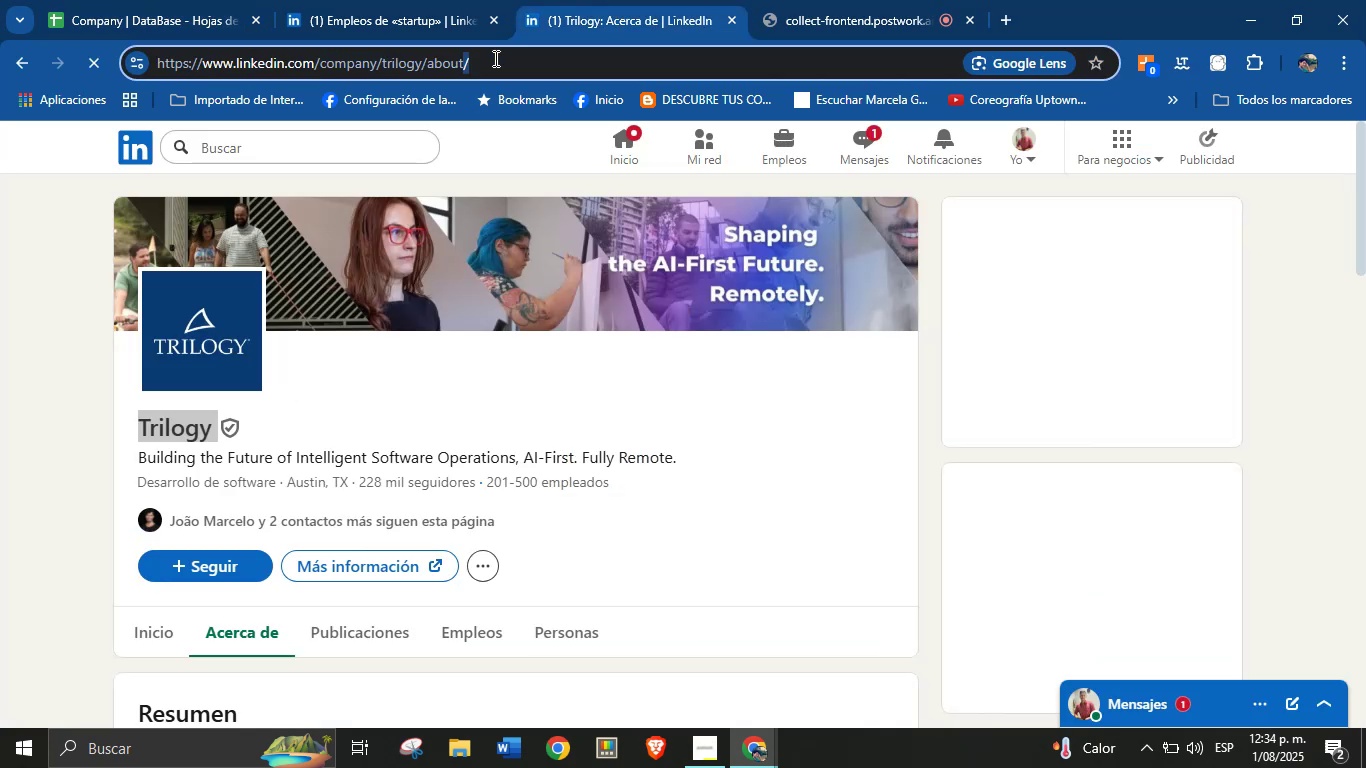 
triple_click([494, 58])
 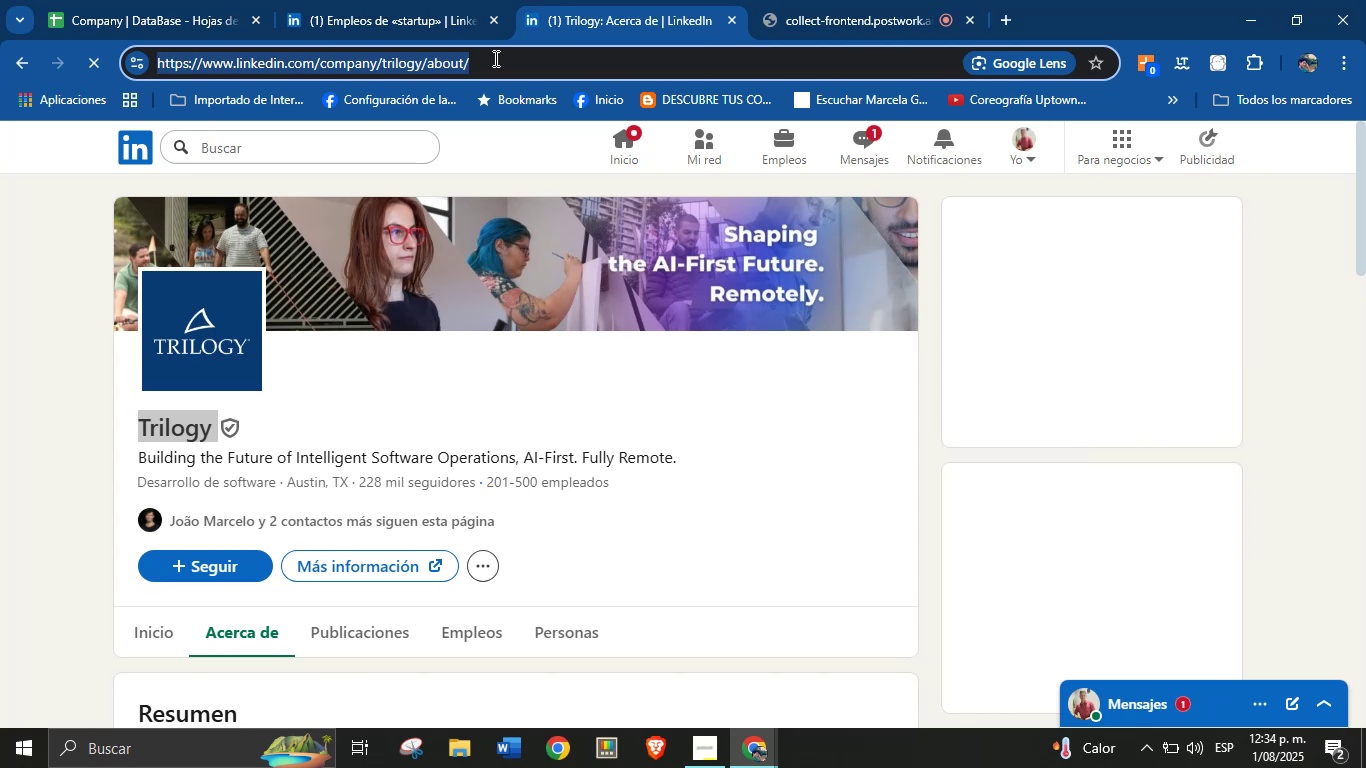 
key(Control+C)
 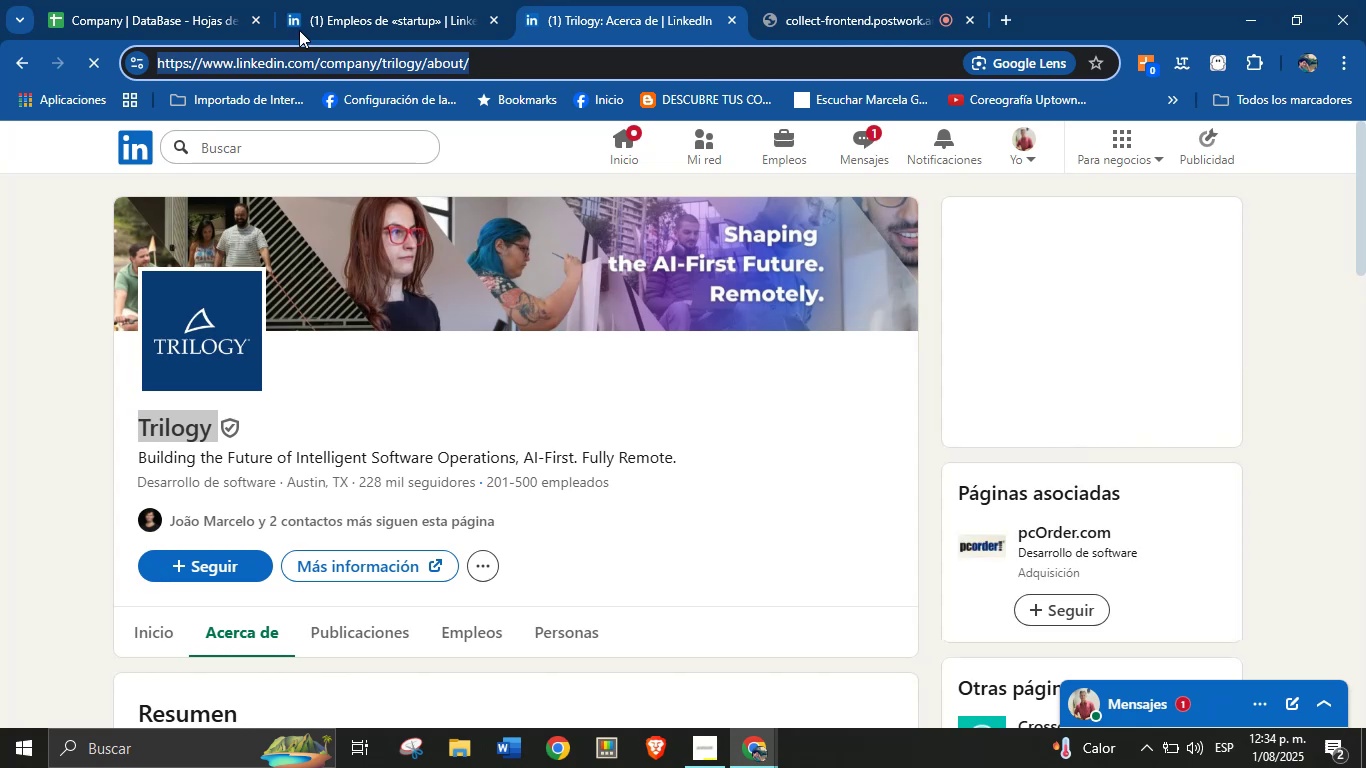 
left_click([180, 0])
 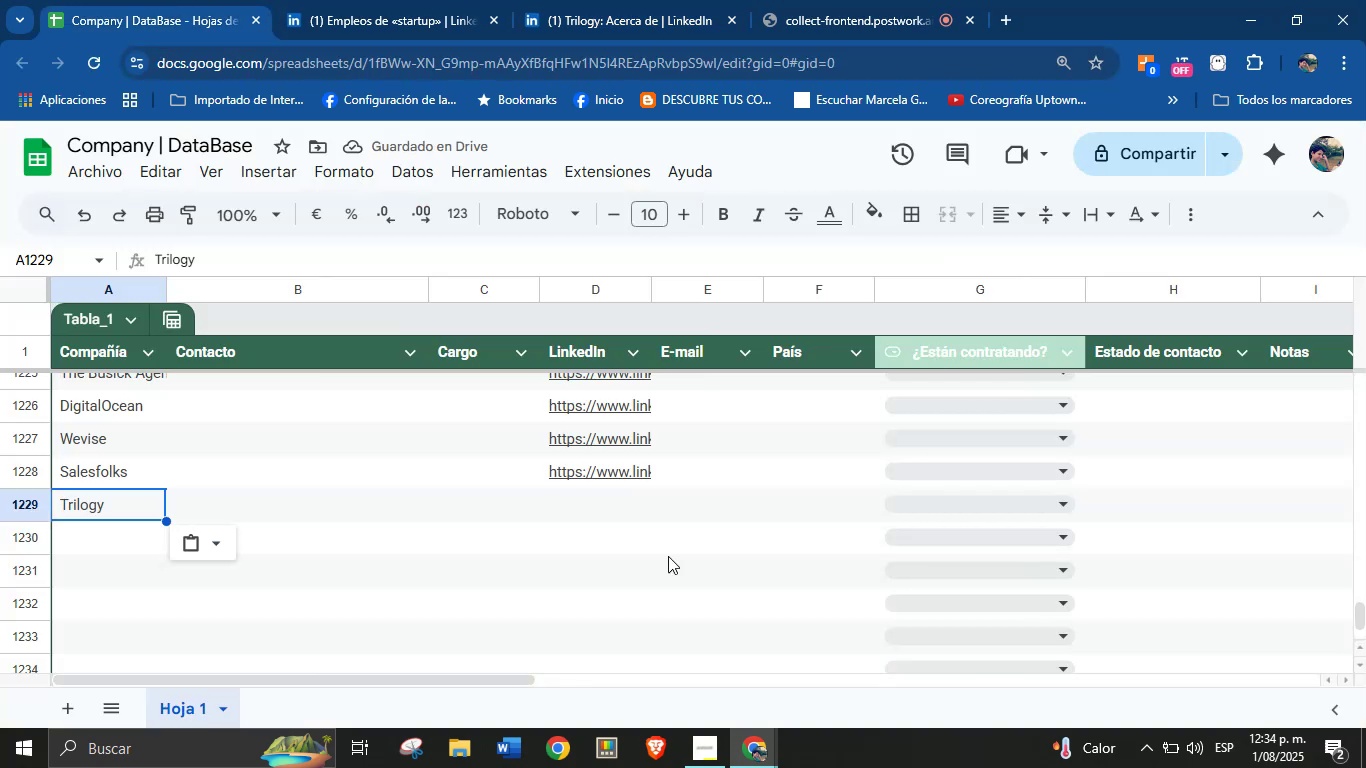 
key(Control+V)
 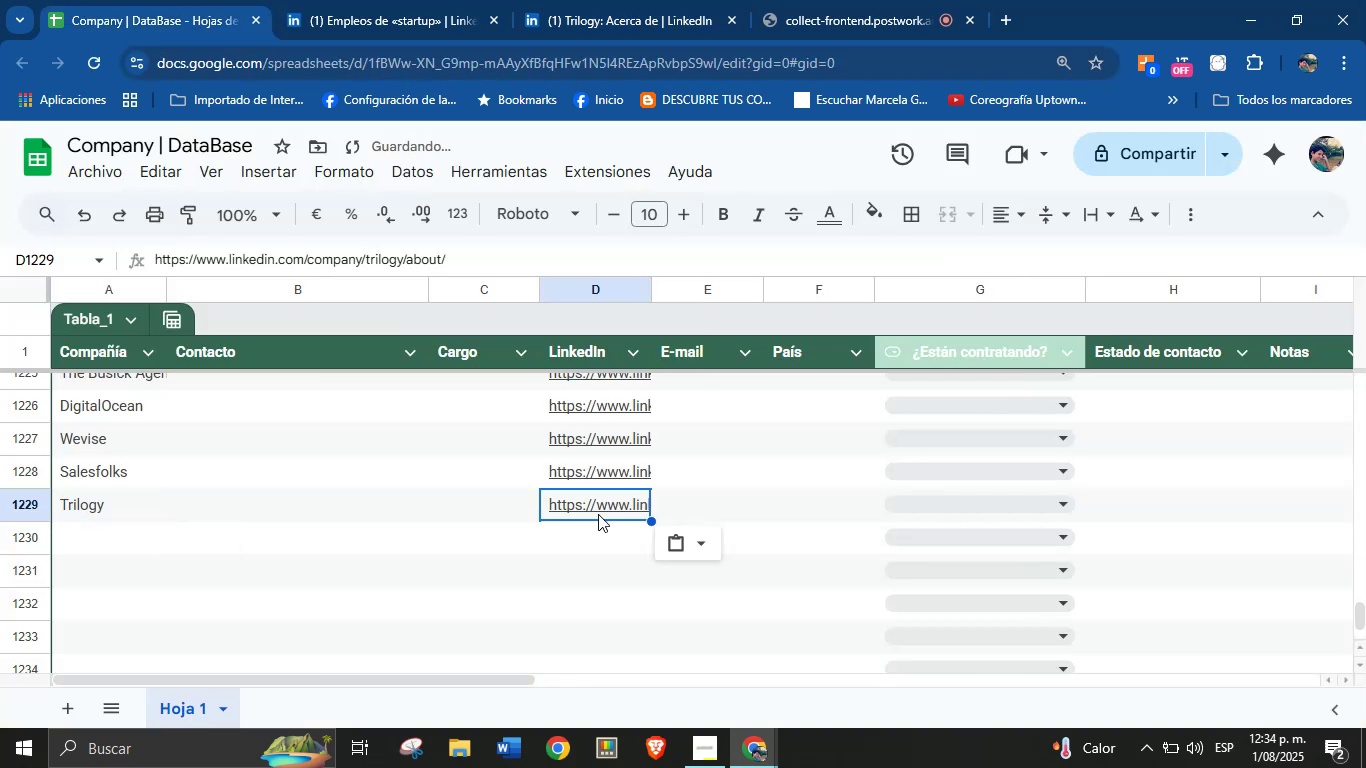 
scroll: coordinate [446, 519], scroll_direction: down, amount: 1.0
 